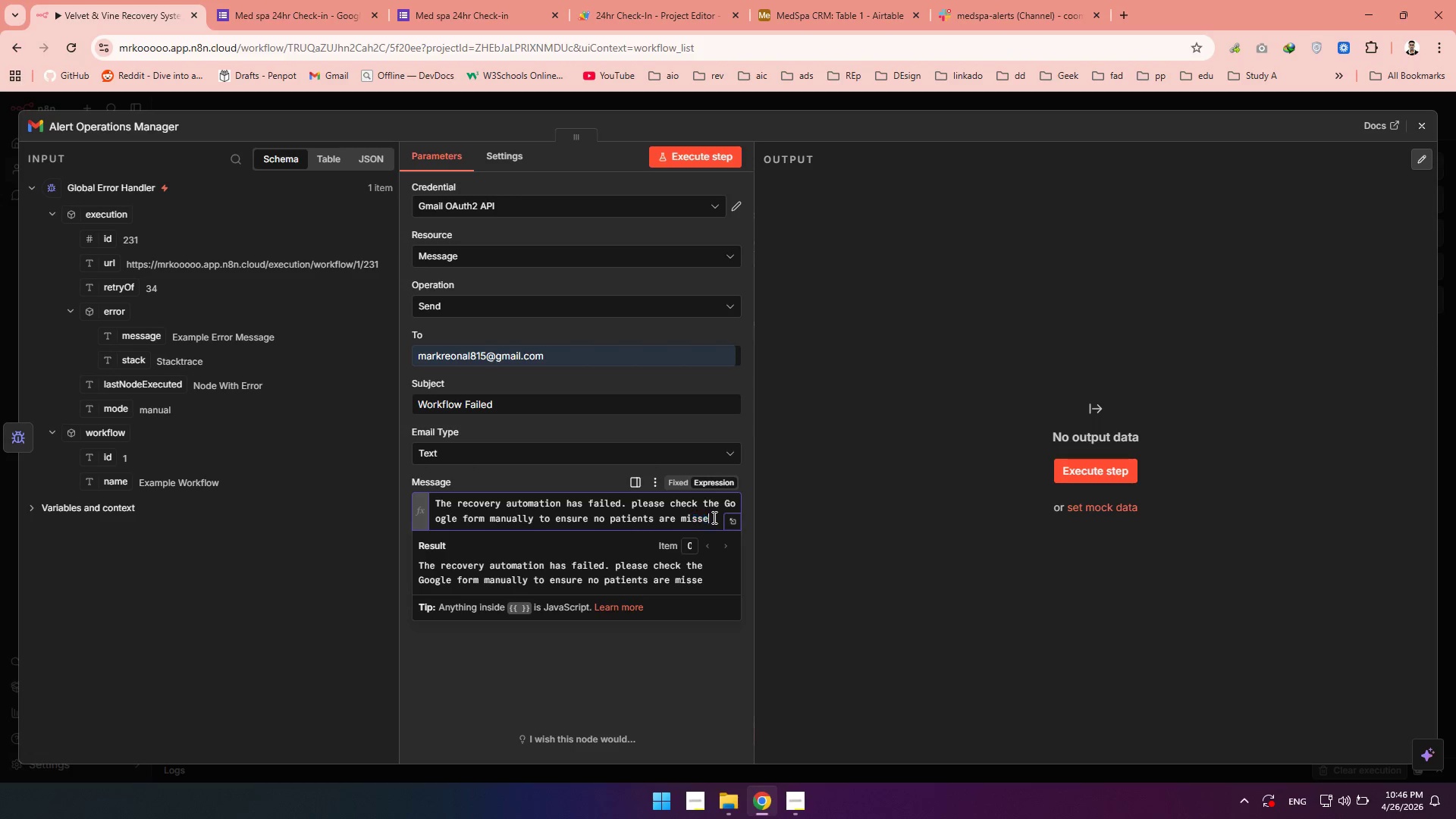 
left_click([713, 517])
 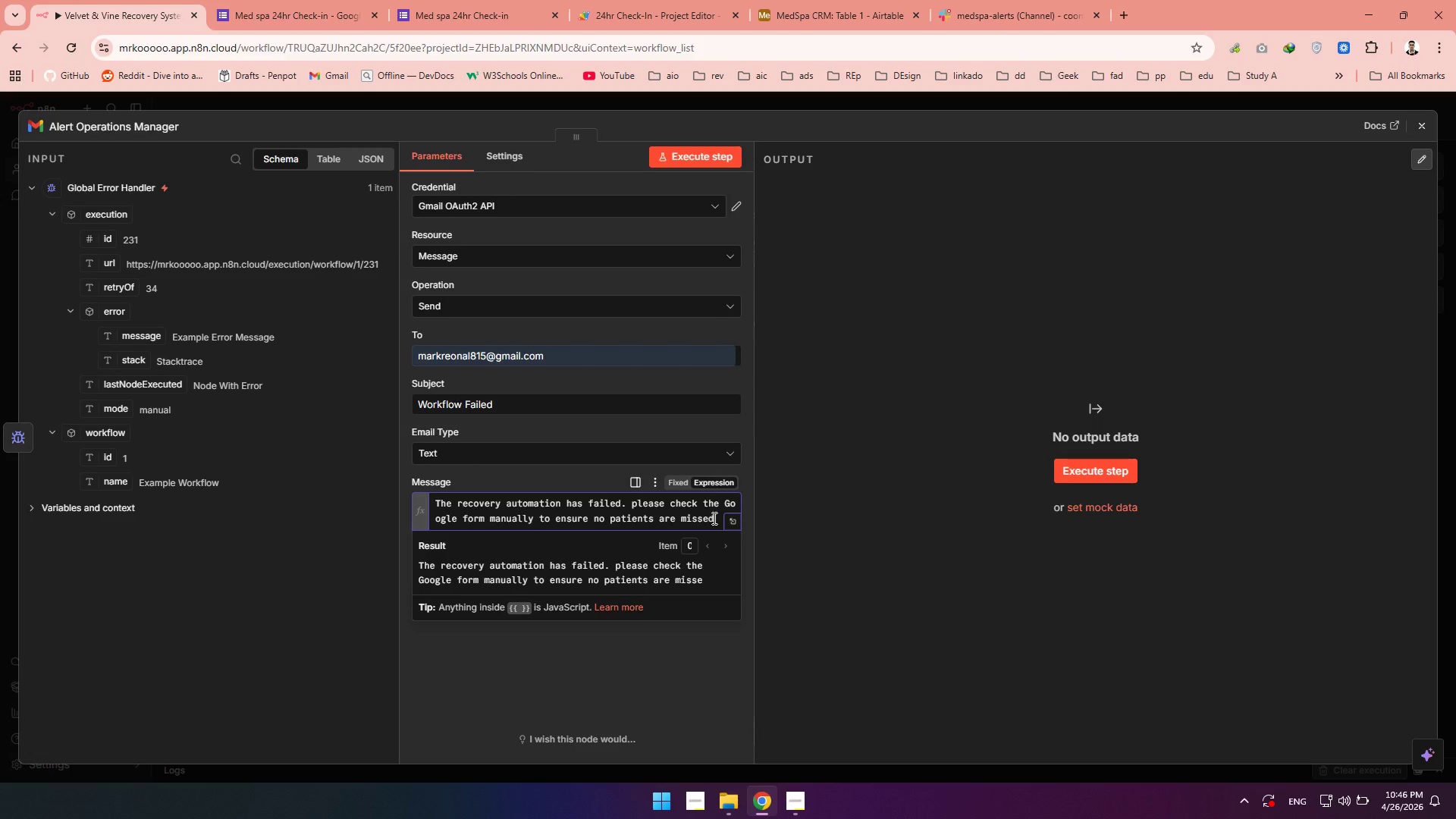 
key(D)
 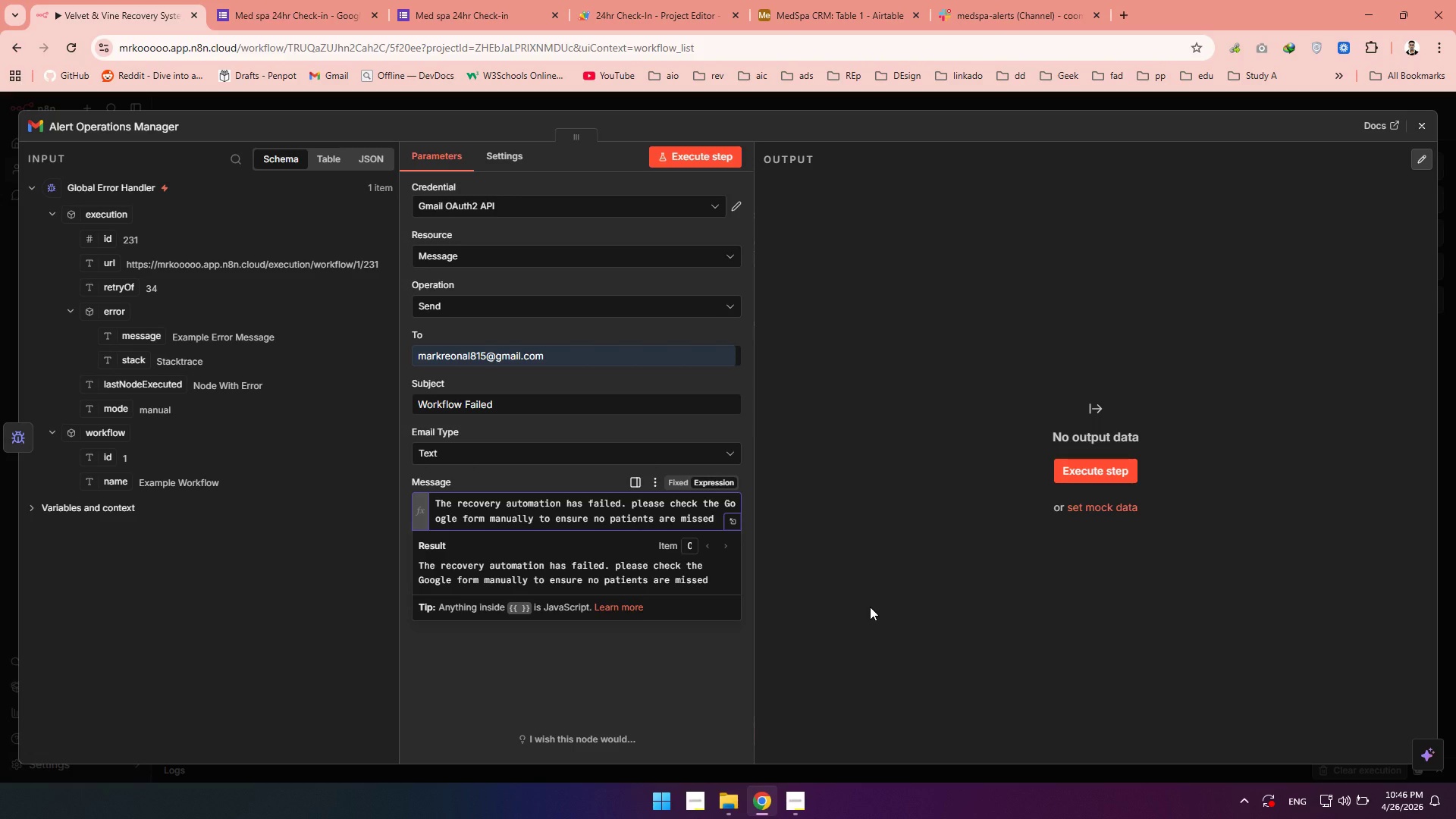 
key(Period)
 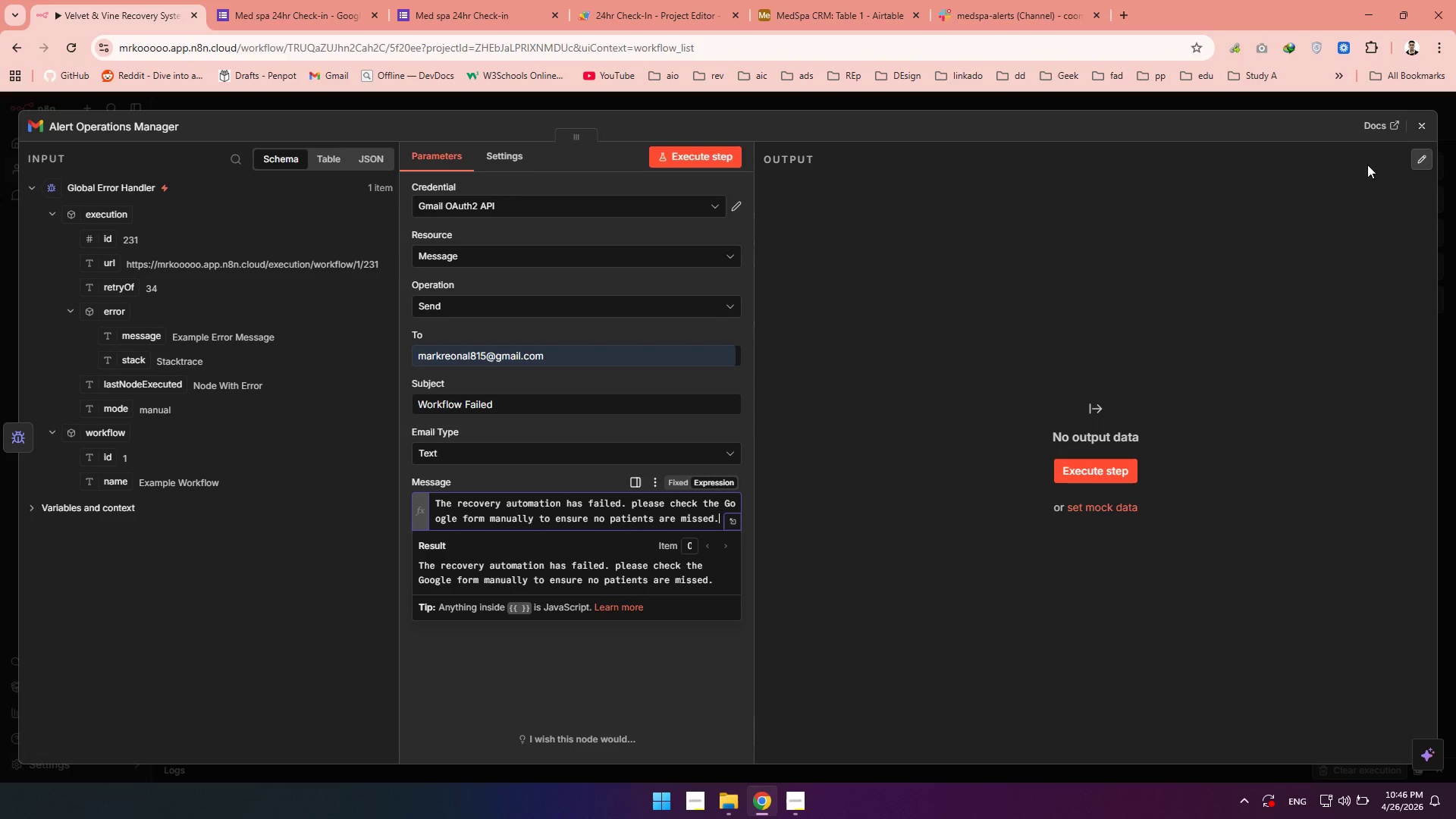 
left_click([1417, 128])
 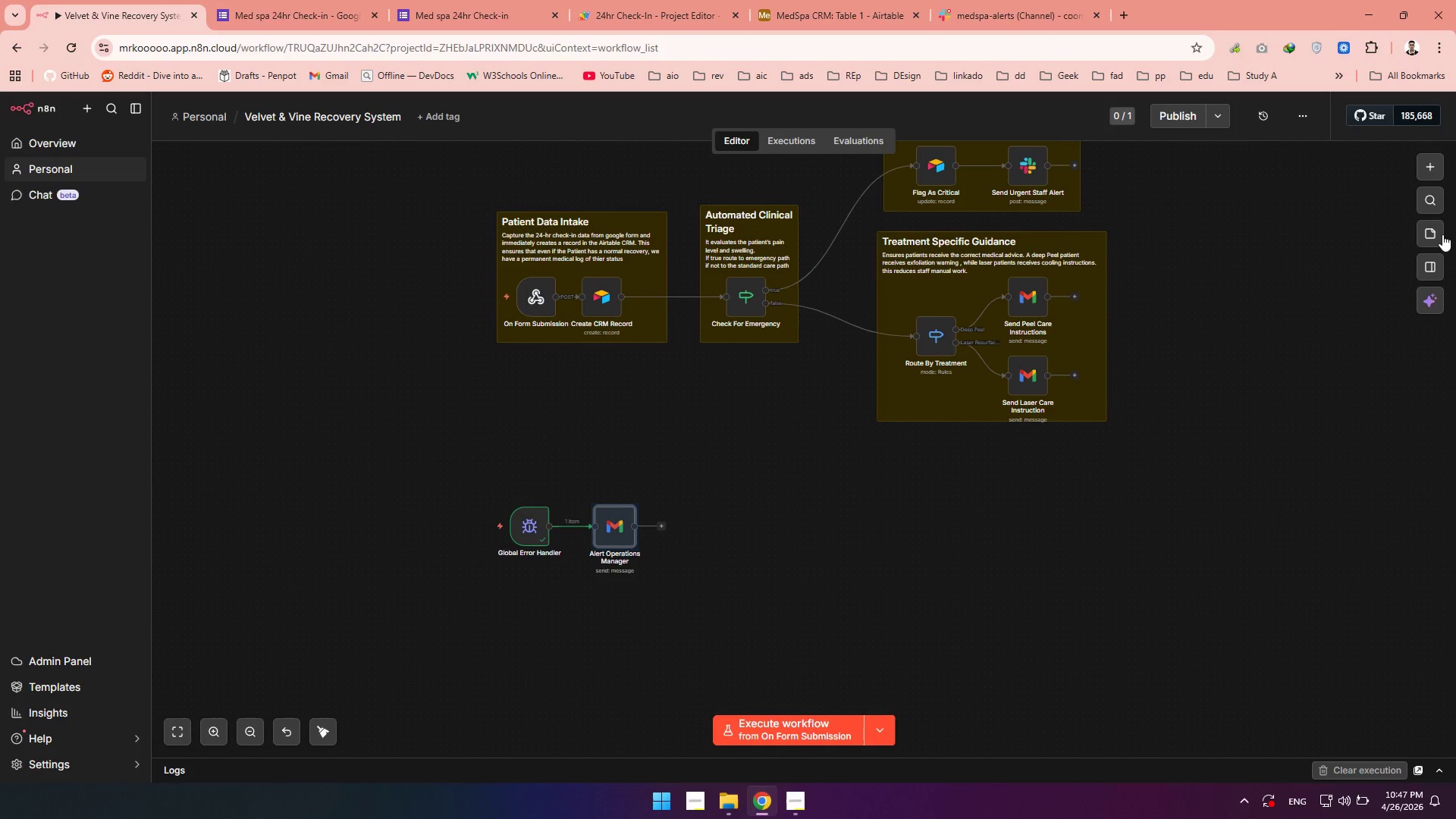 
left_click([1436, 235])
 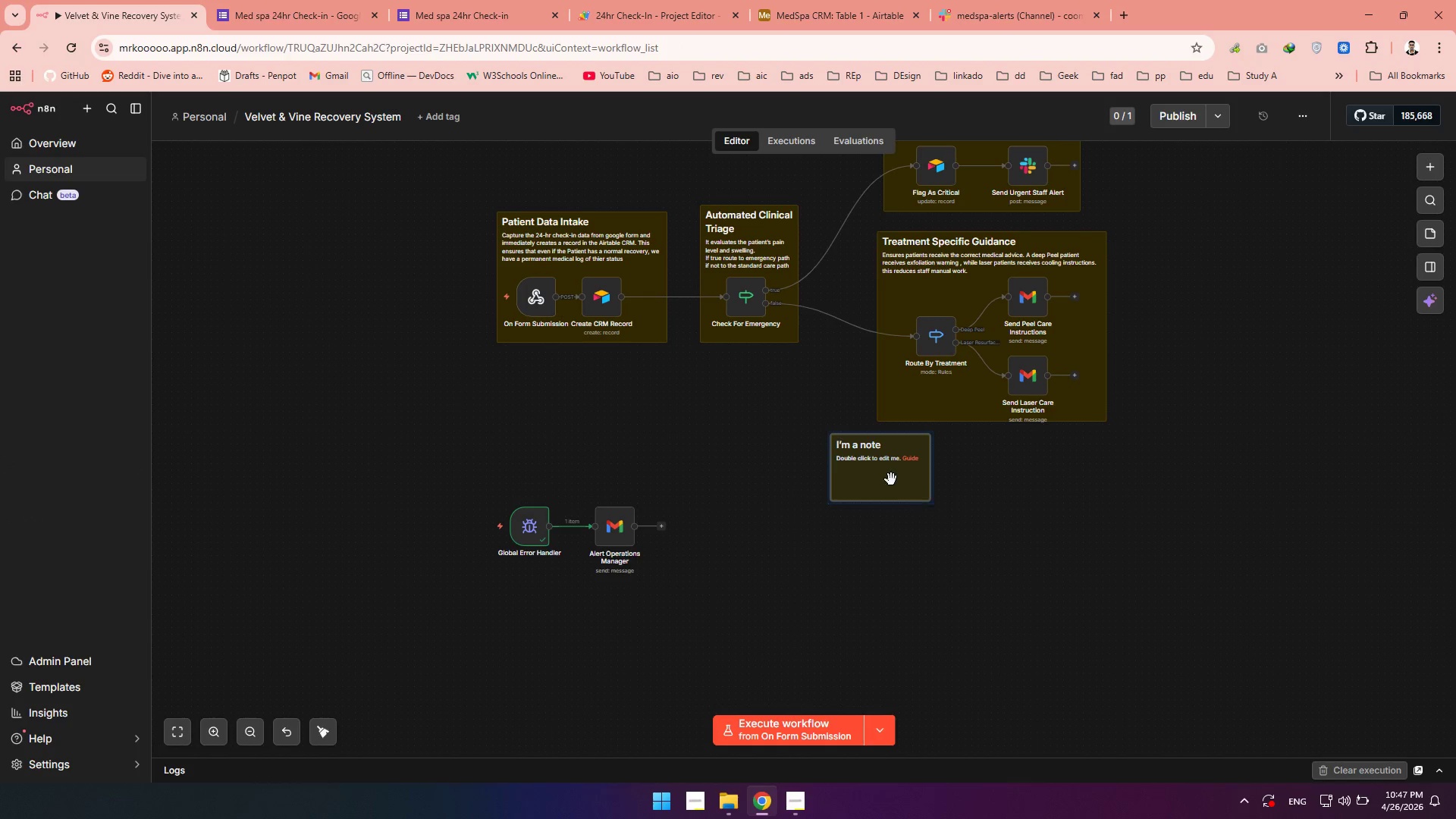 
left_click_drag(start_coordinate=[888, 479], to_coordinate=[804, 587])
 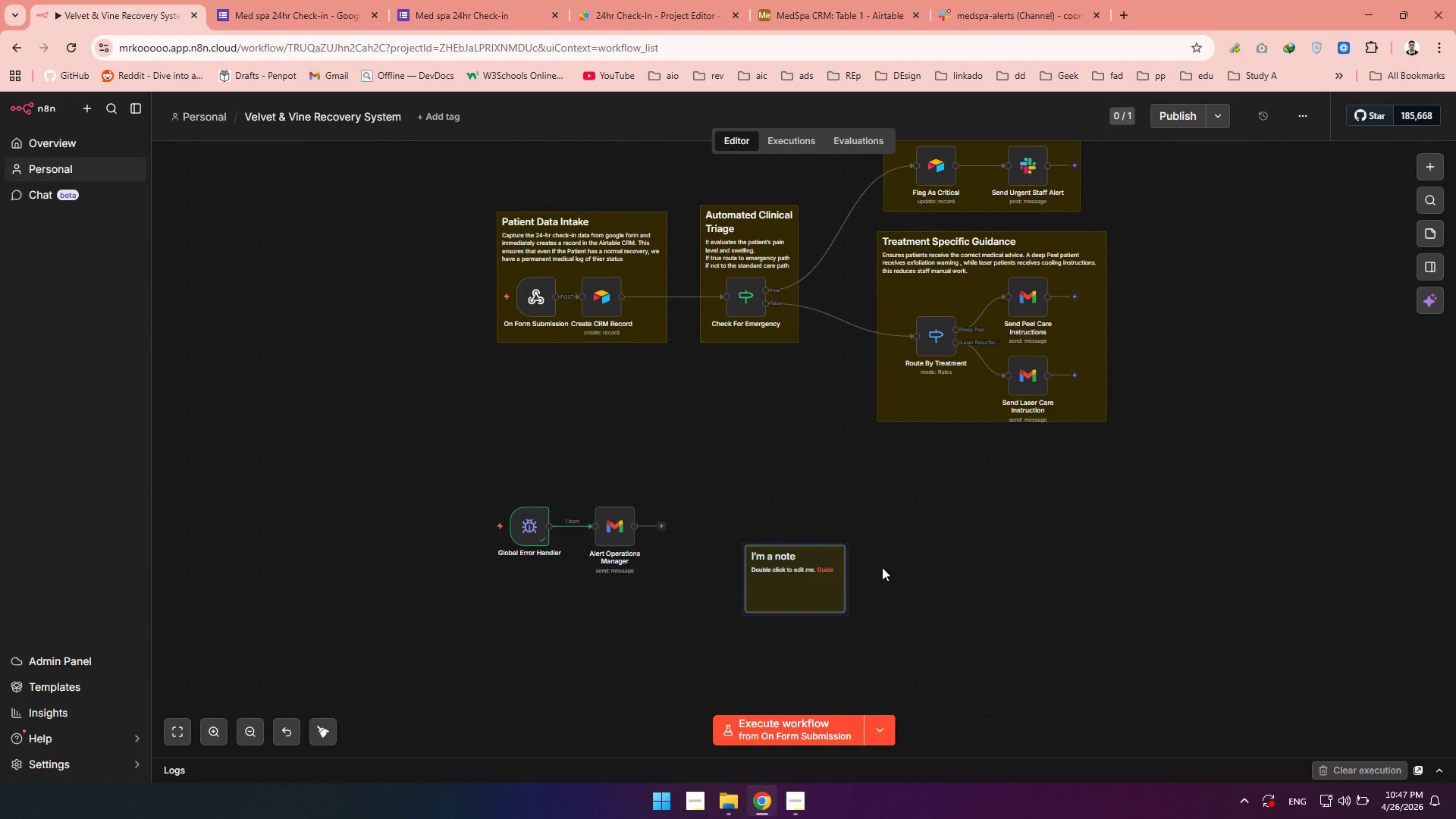 
left_click([882, 567])
 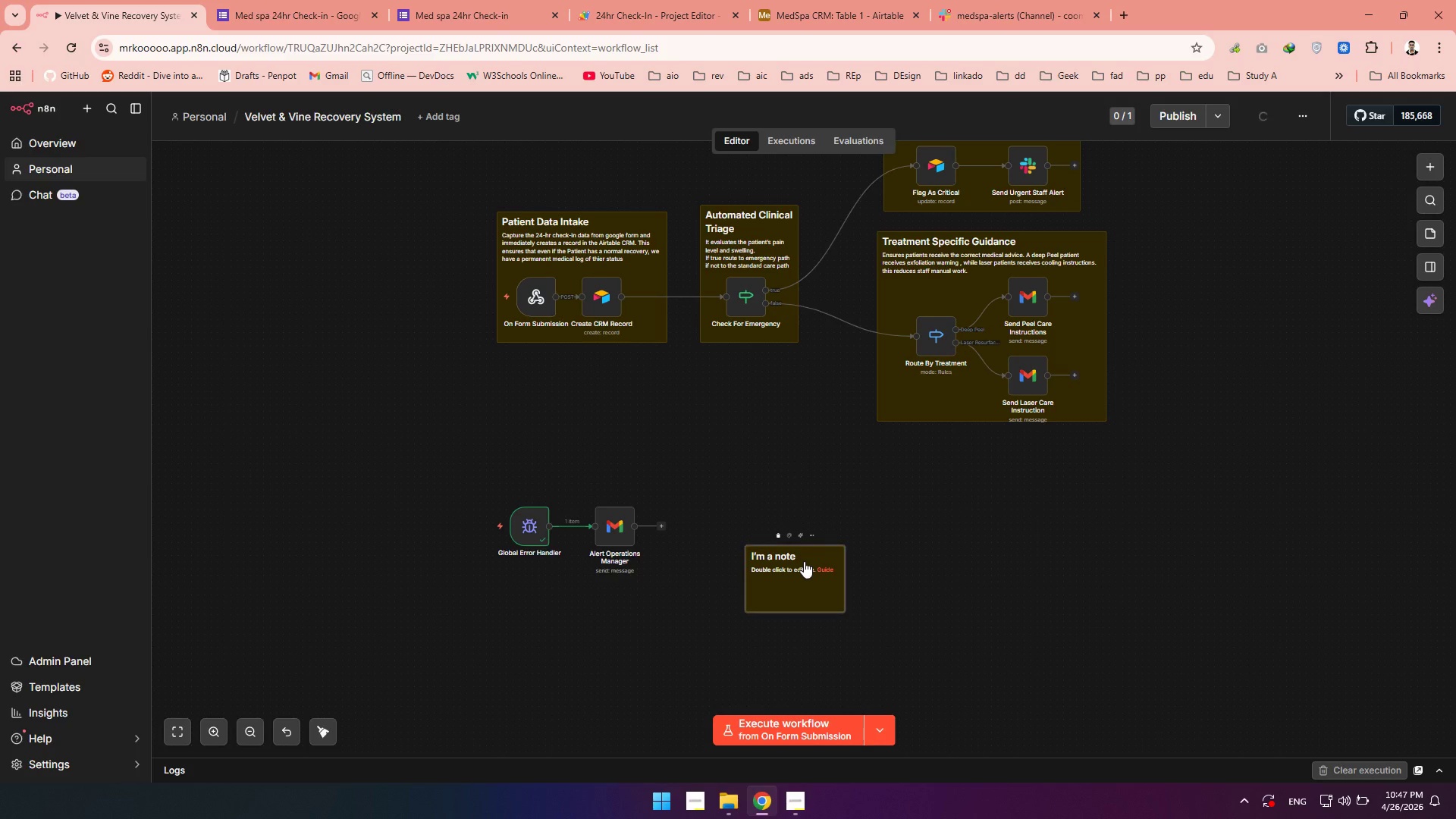 
double_click([804, 561])
 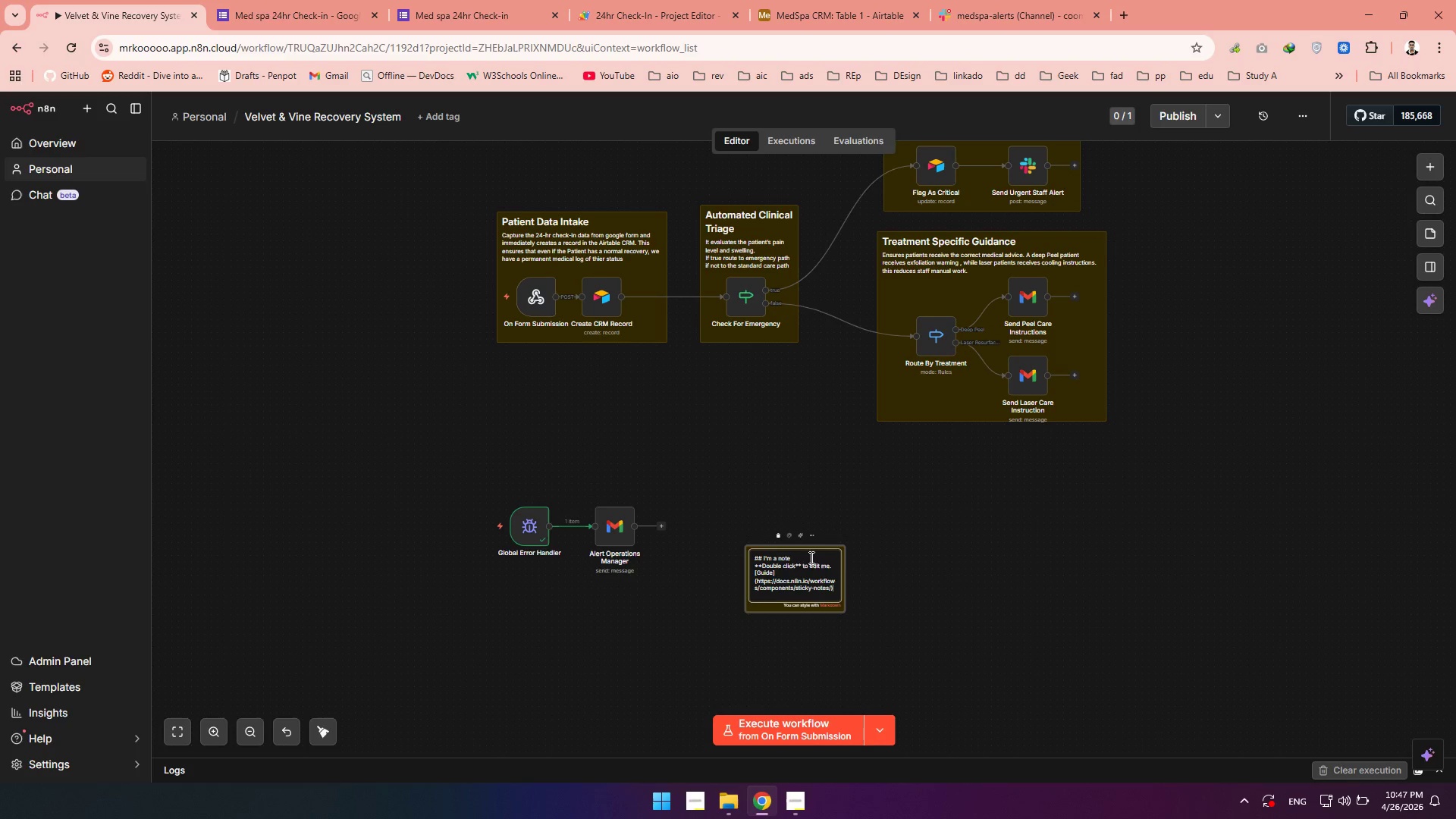 
left_click([903, 561])
 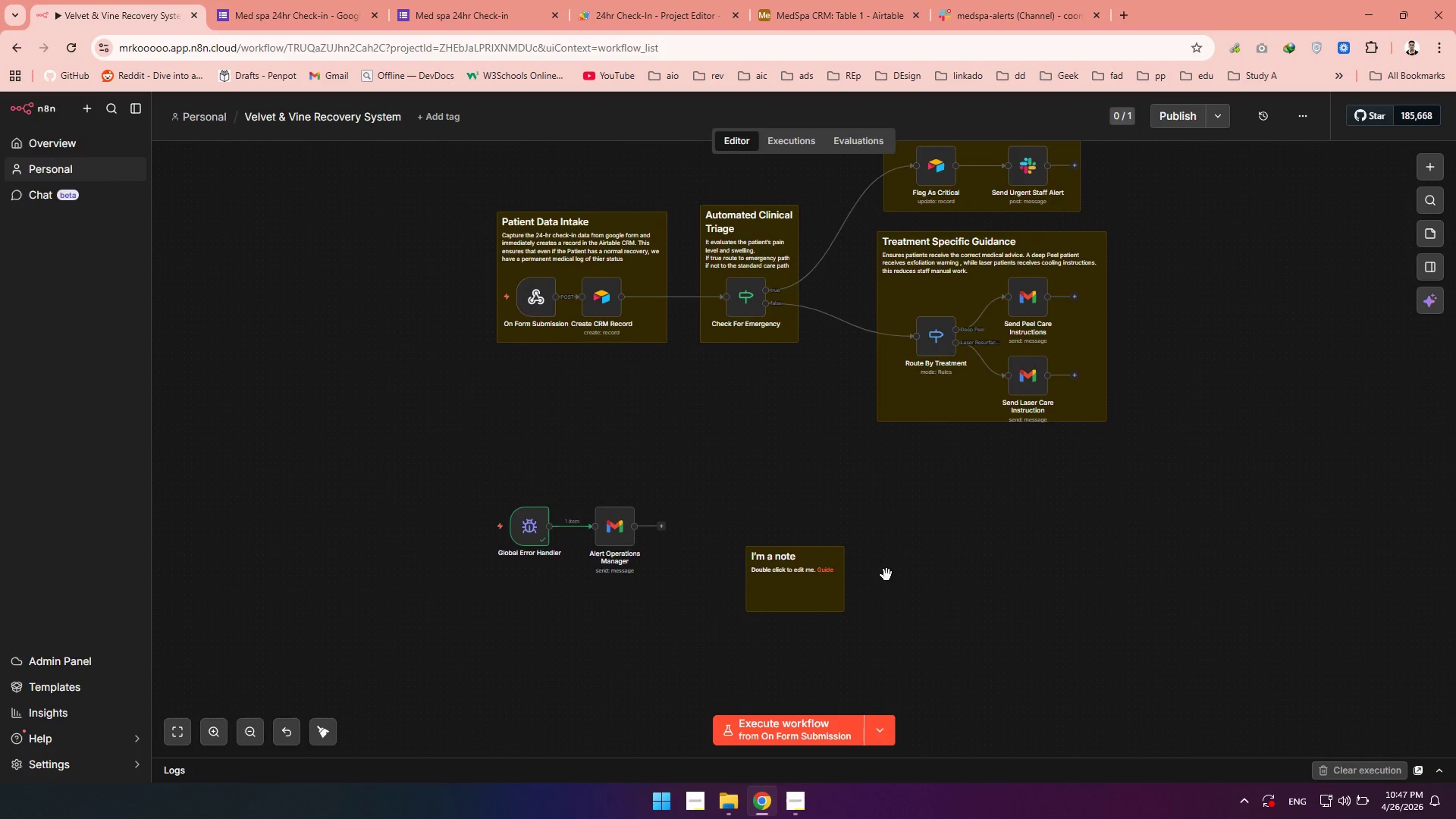 
hold_key(key=ControlLeft, duration=0.84)
scroll: coordinate [886, 575], scroll_direction: up, amount: 5.0
 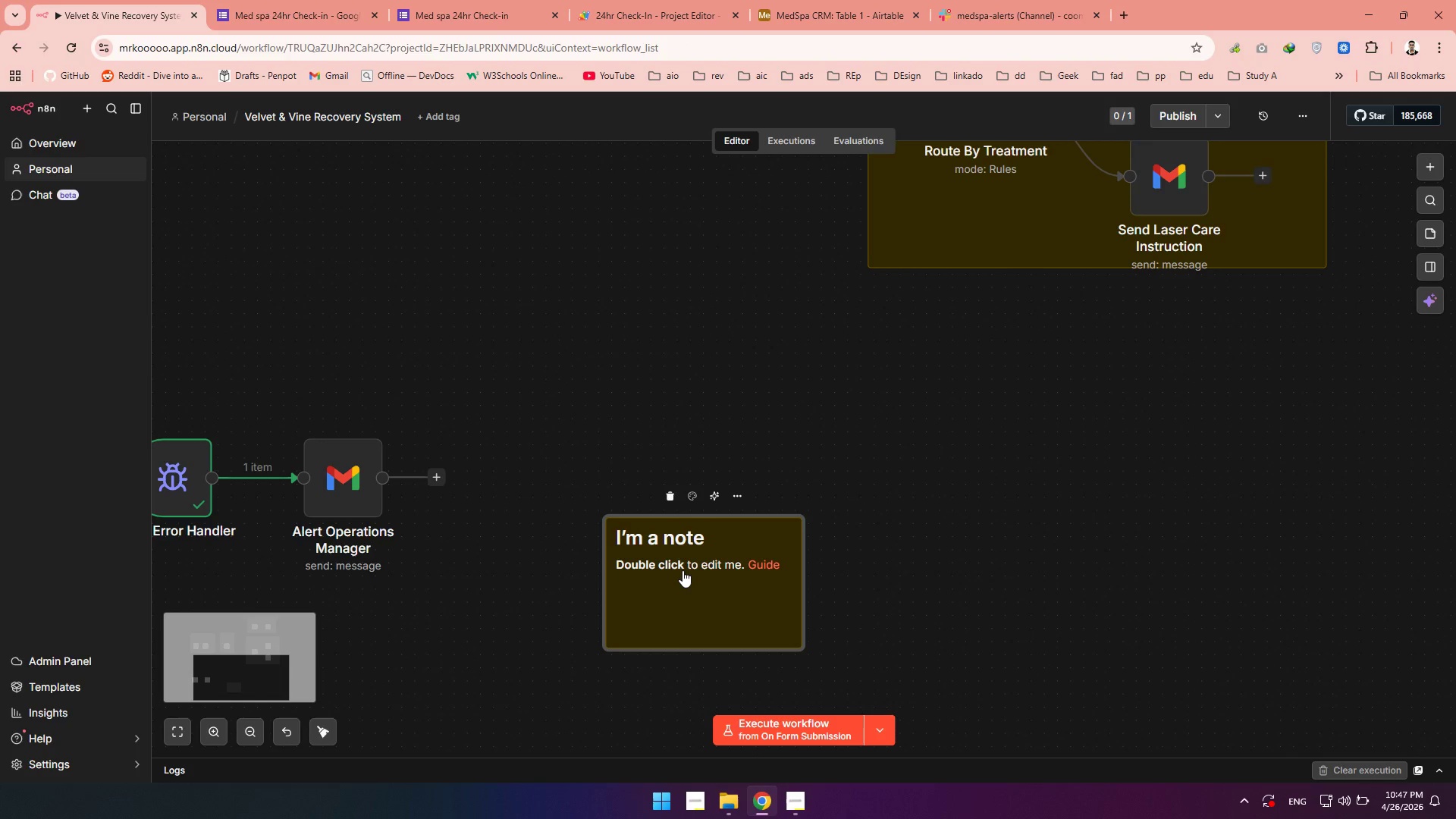 
double_click([682, 570])
 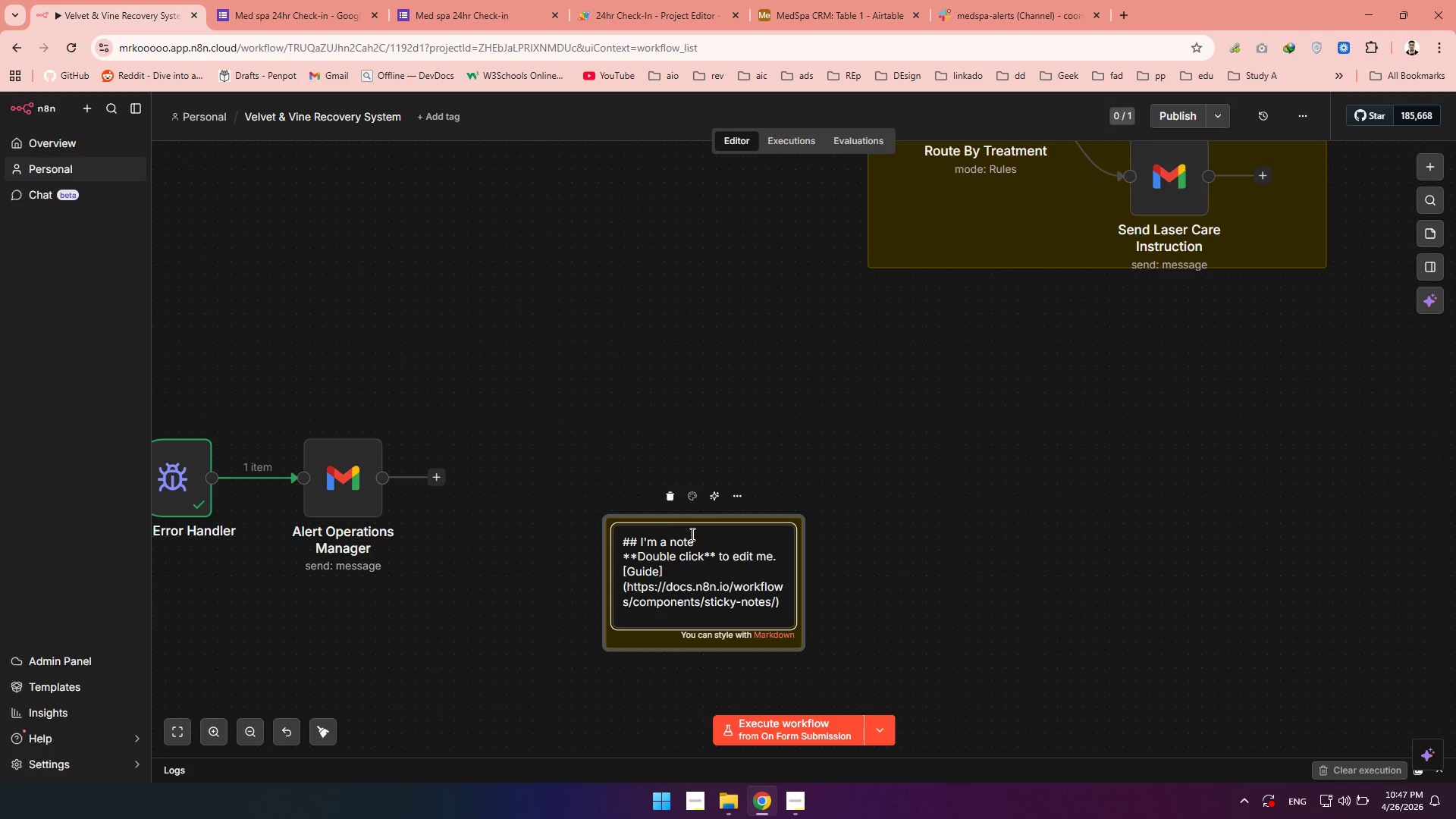 
left_click_drag(start_coordinate=[695, 535], to_coordinate=[642, 535])
 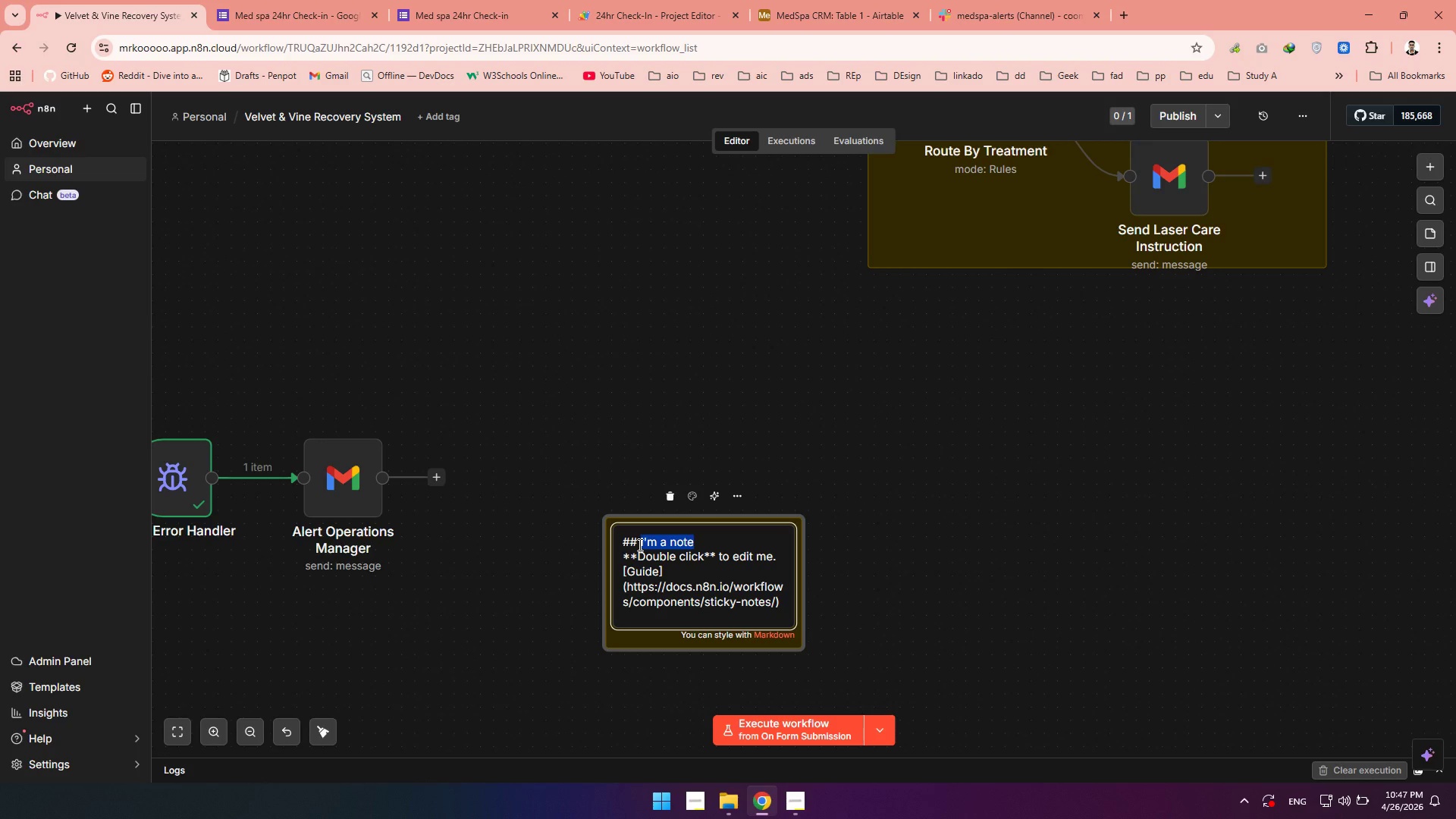 
key(Backspace)
type(Detect & AL)
key(Backspace)
type(lrt Errors)
 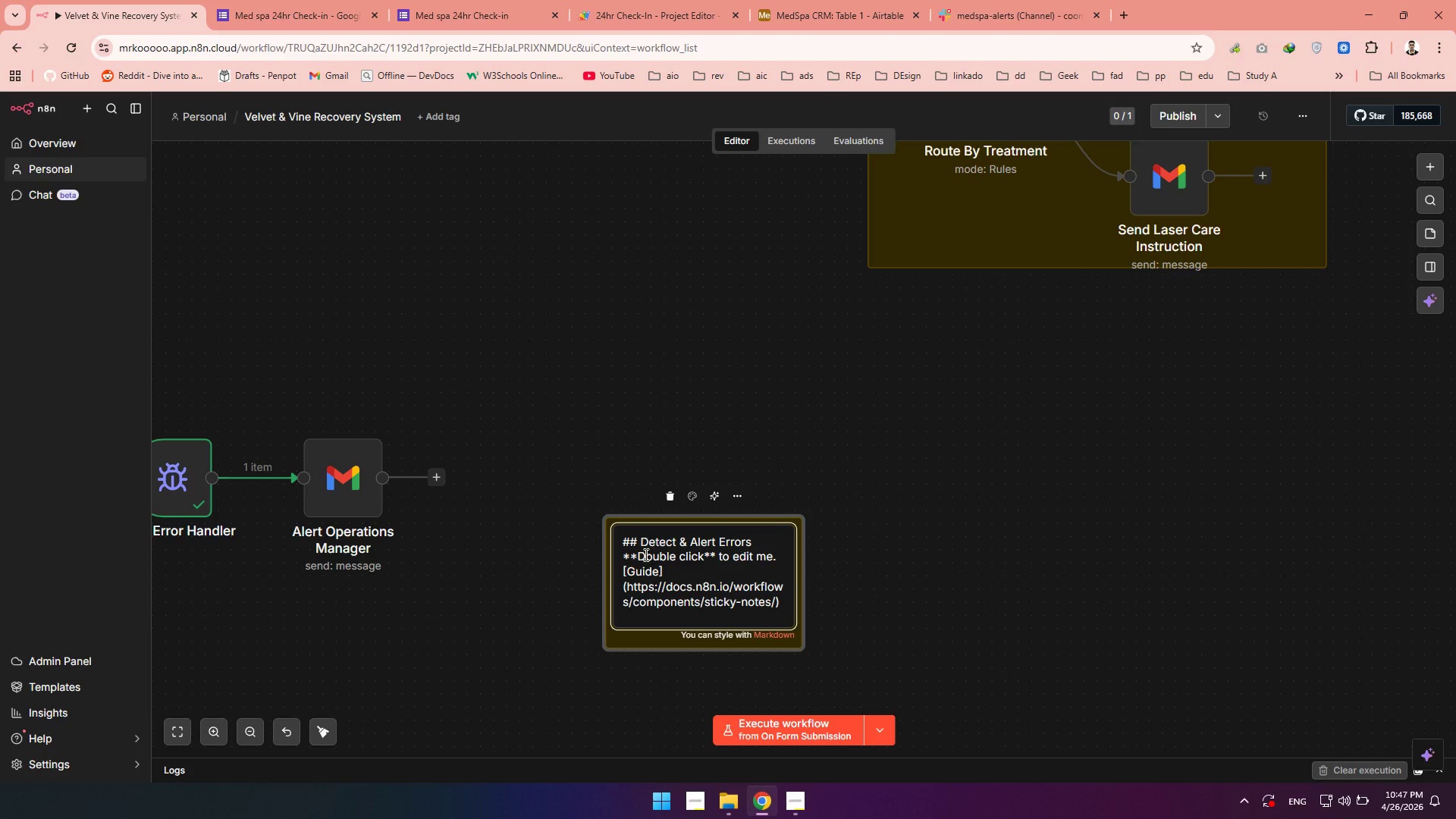 
left_click_drag(start_coordinate=[781, 600], to_coordinate=[619, 555])
 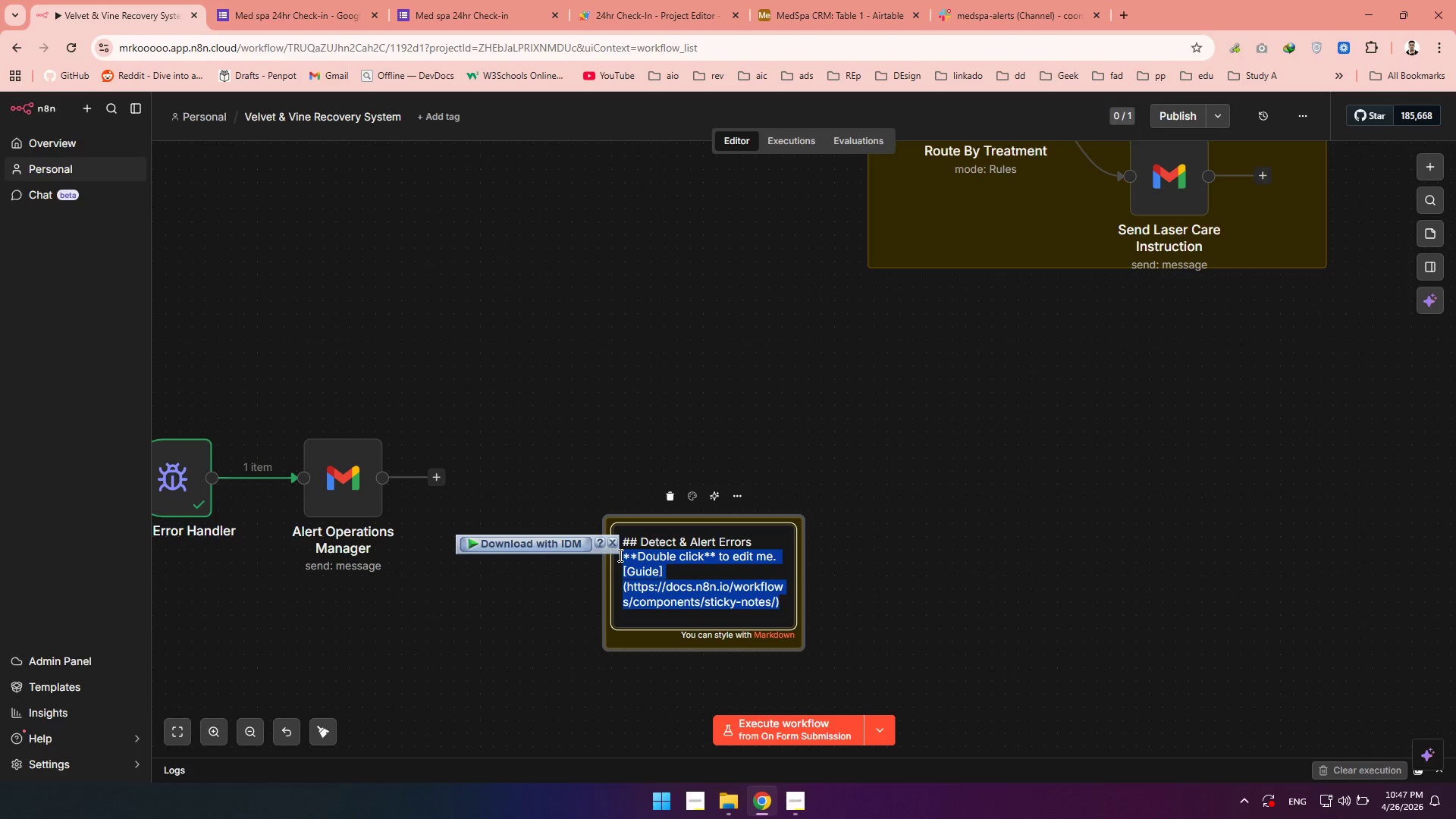 
type(Catches any glov)
key(Backspace)
type(bal Errors And notifies the operations manger throughg)
key(Backspace)
type( gmail to check the google form manually to ensure there is no data lost.)
 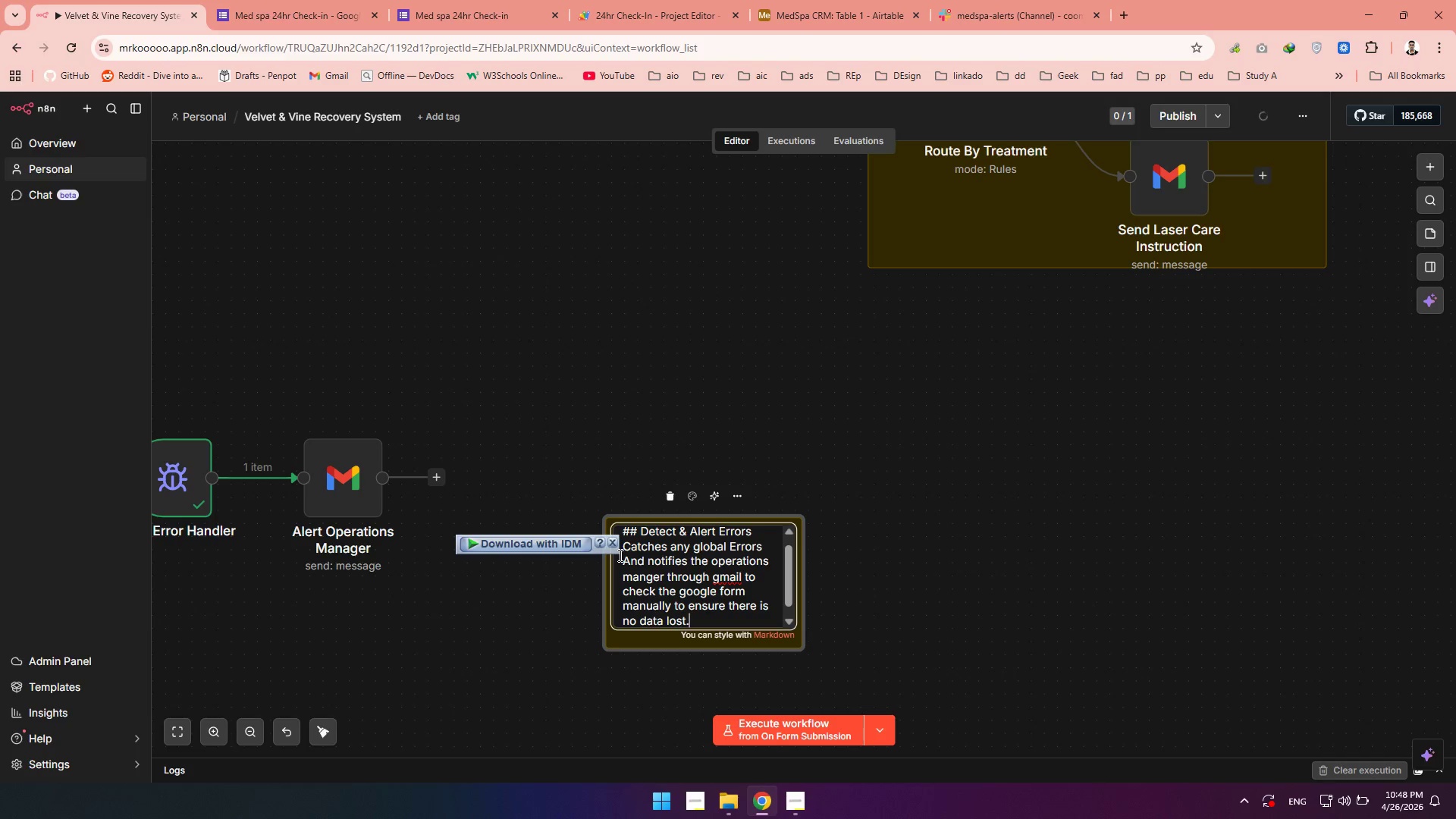 
left_click([722, 576])
 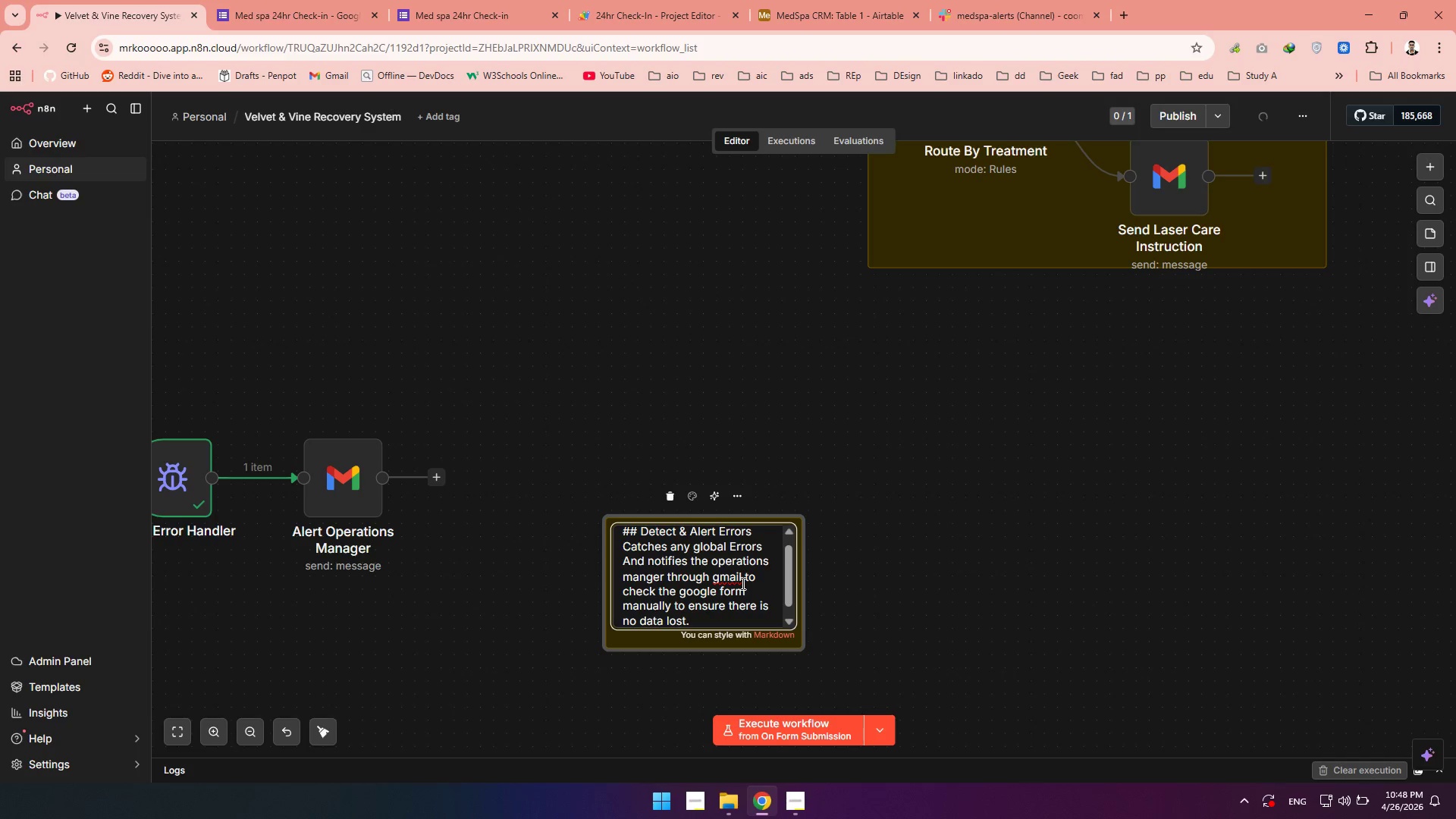 
key(Backspace)
 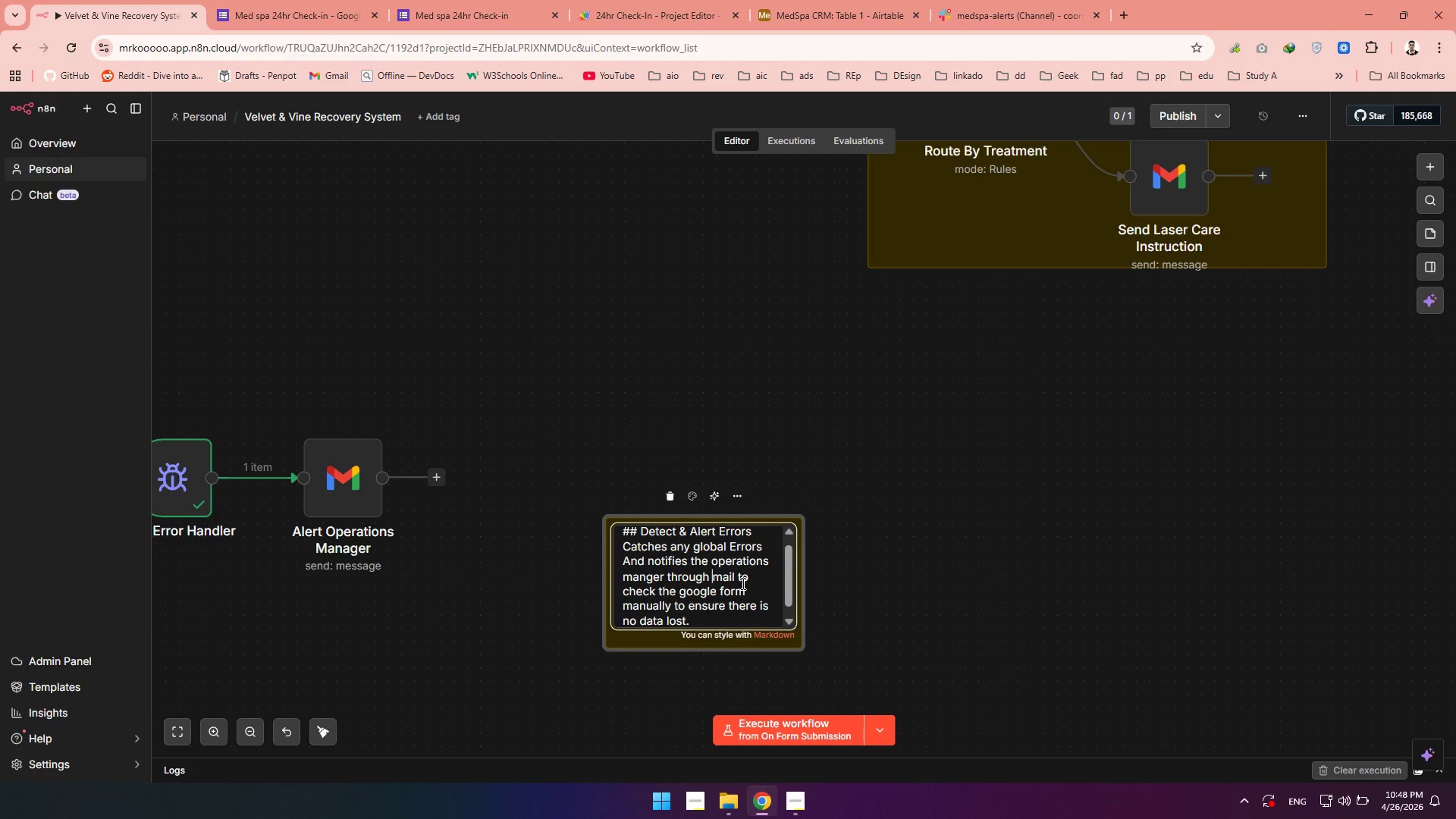 
key(Shift+G)
 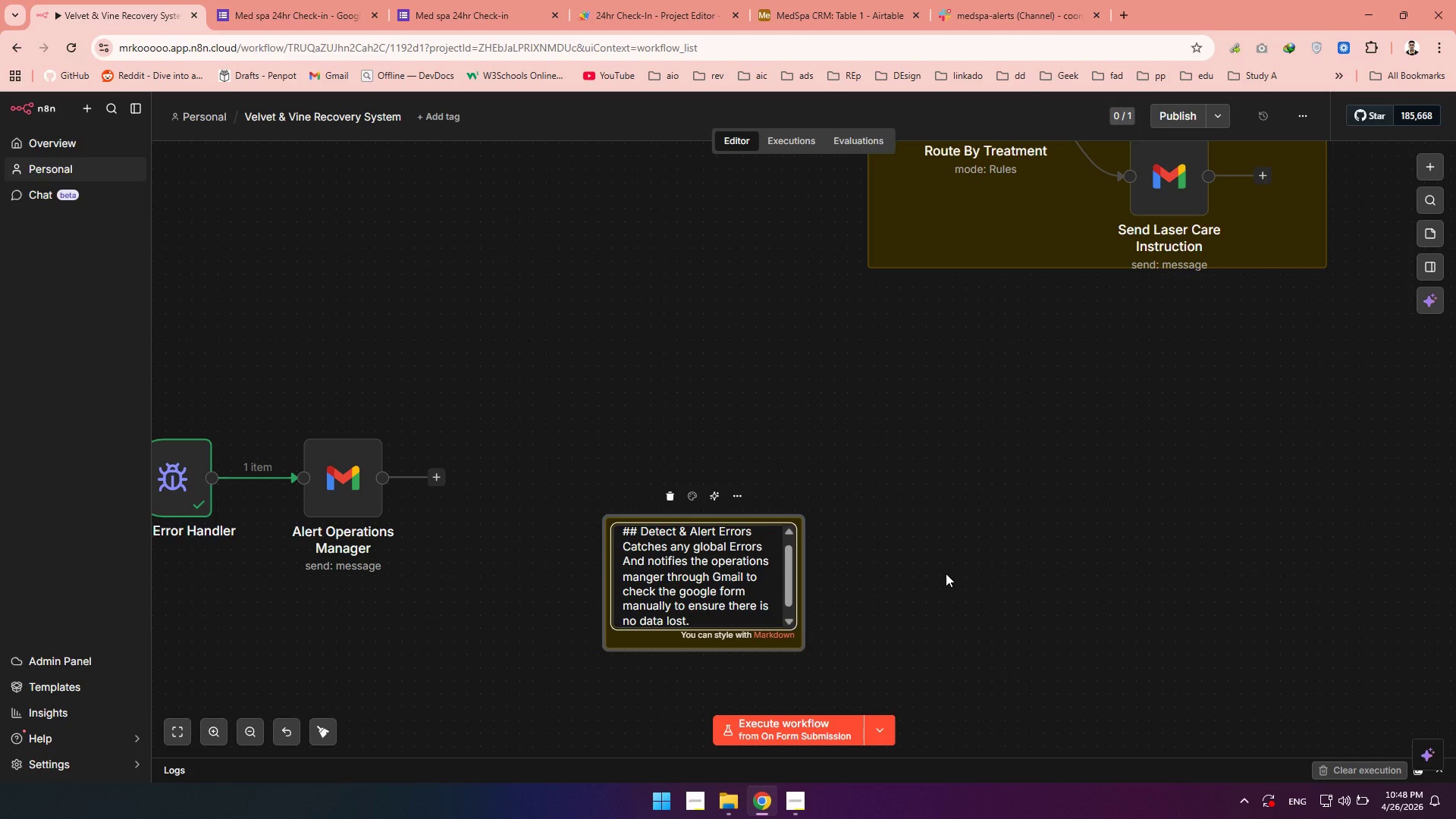 
left_click([946, 573])
 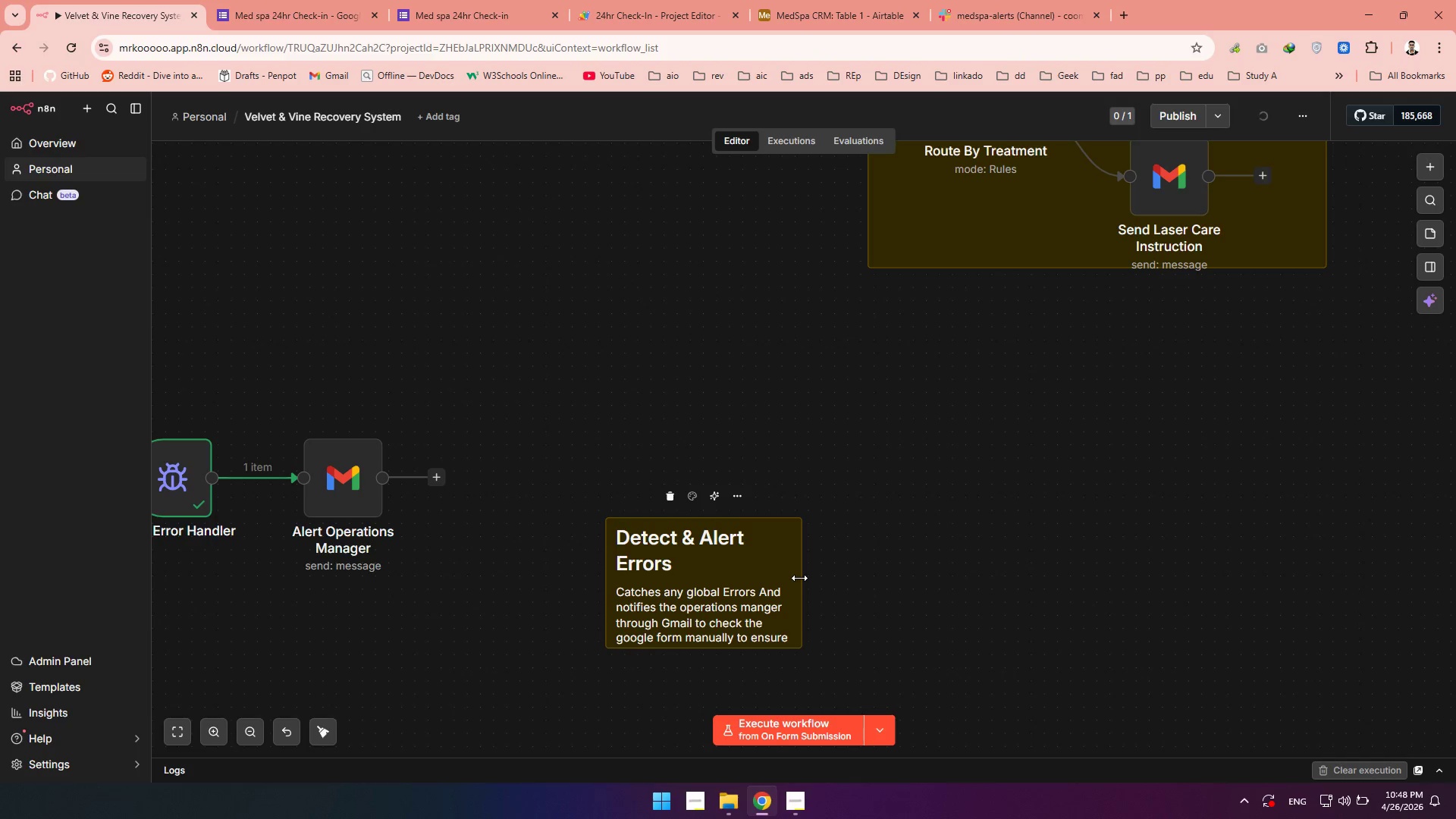 
left_click_drag(start_coordinate=[799, 578], to_coordinate=[987, 585])
 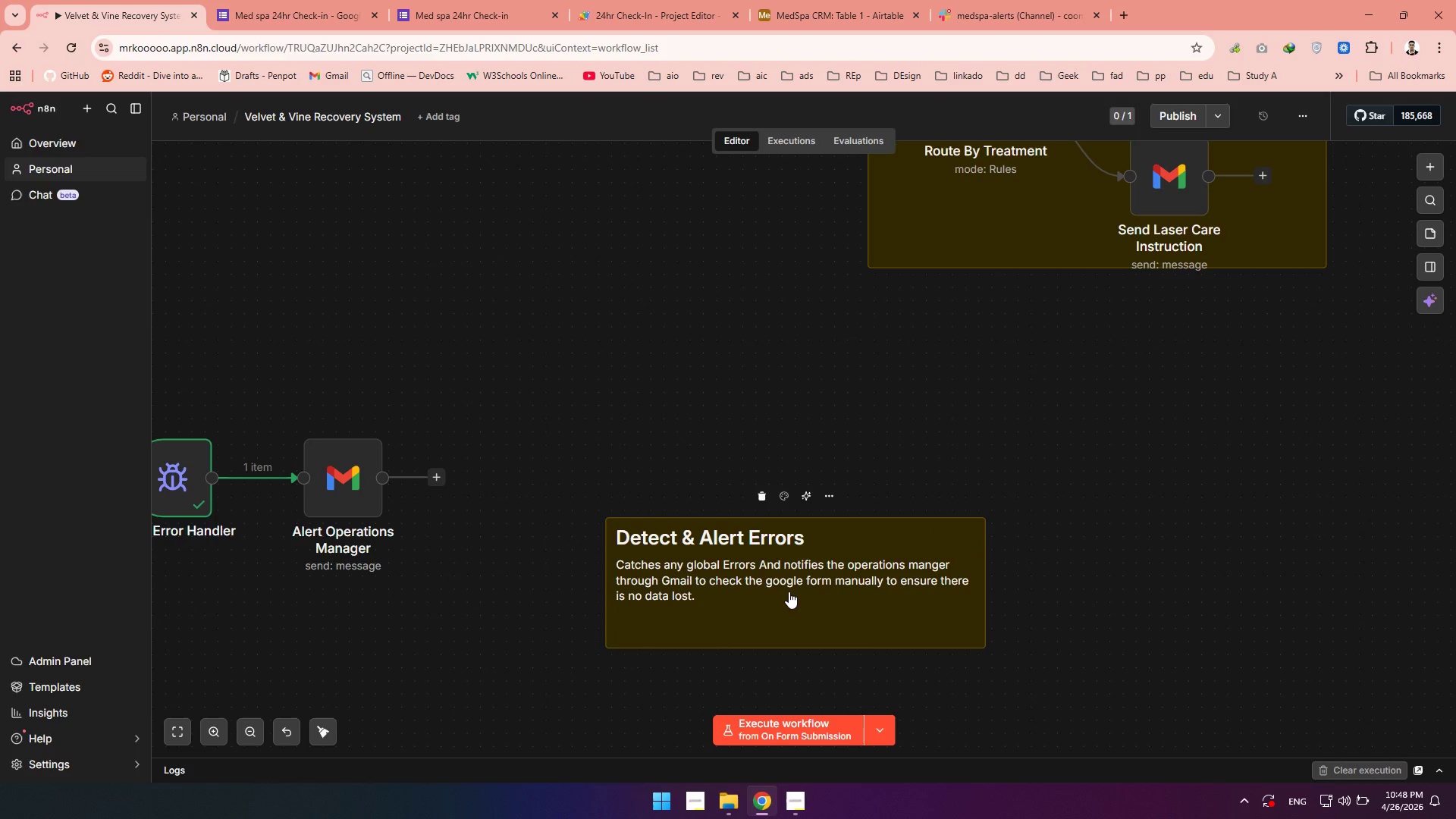 
left_click_drag(start_coordinate=[789, 592], to_coordinate=[768, 587])
 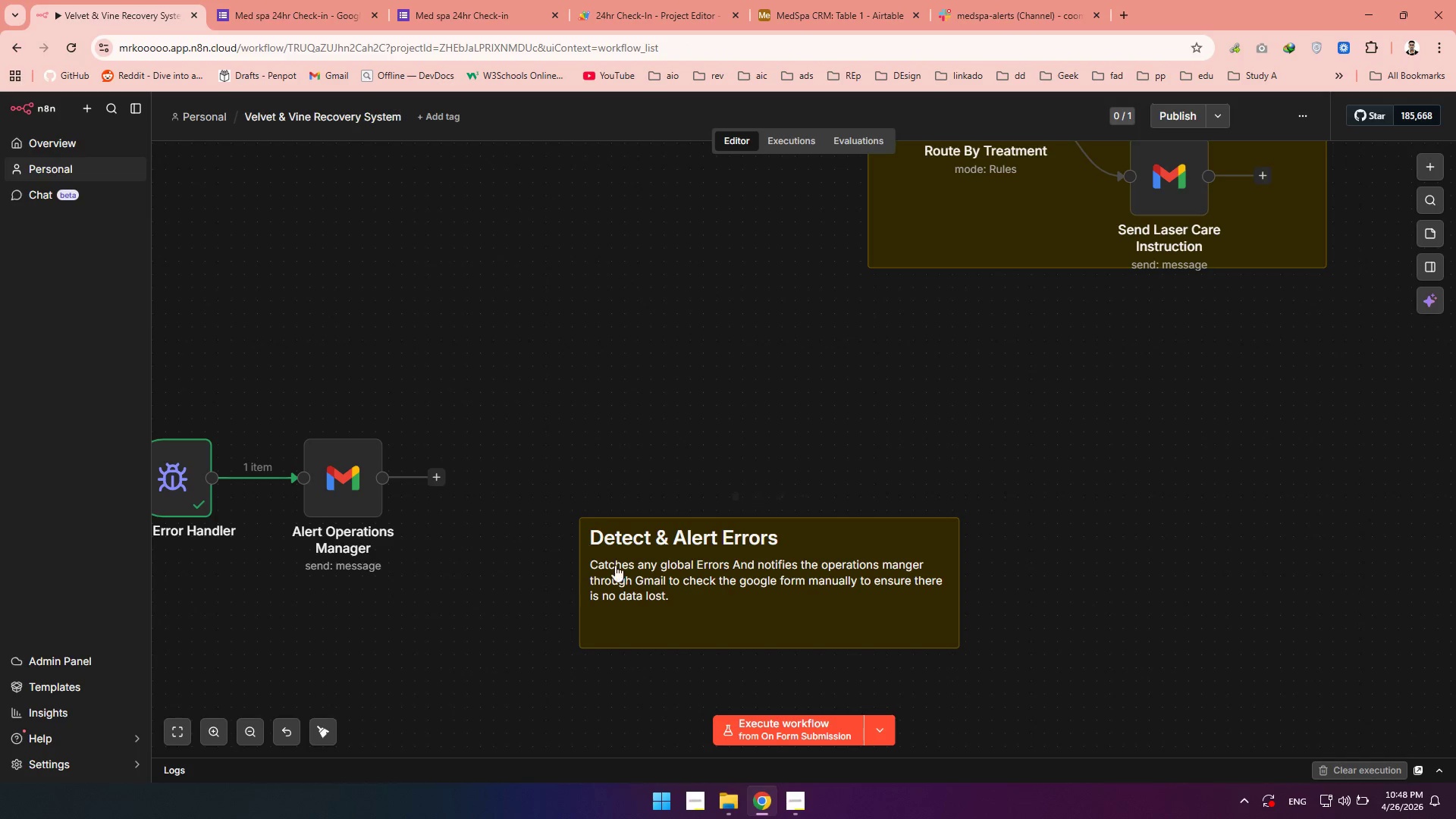 
left_click_drag(start_coordinate=[761, 588], to_coordinate=[397, 493])
 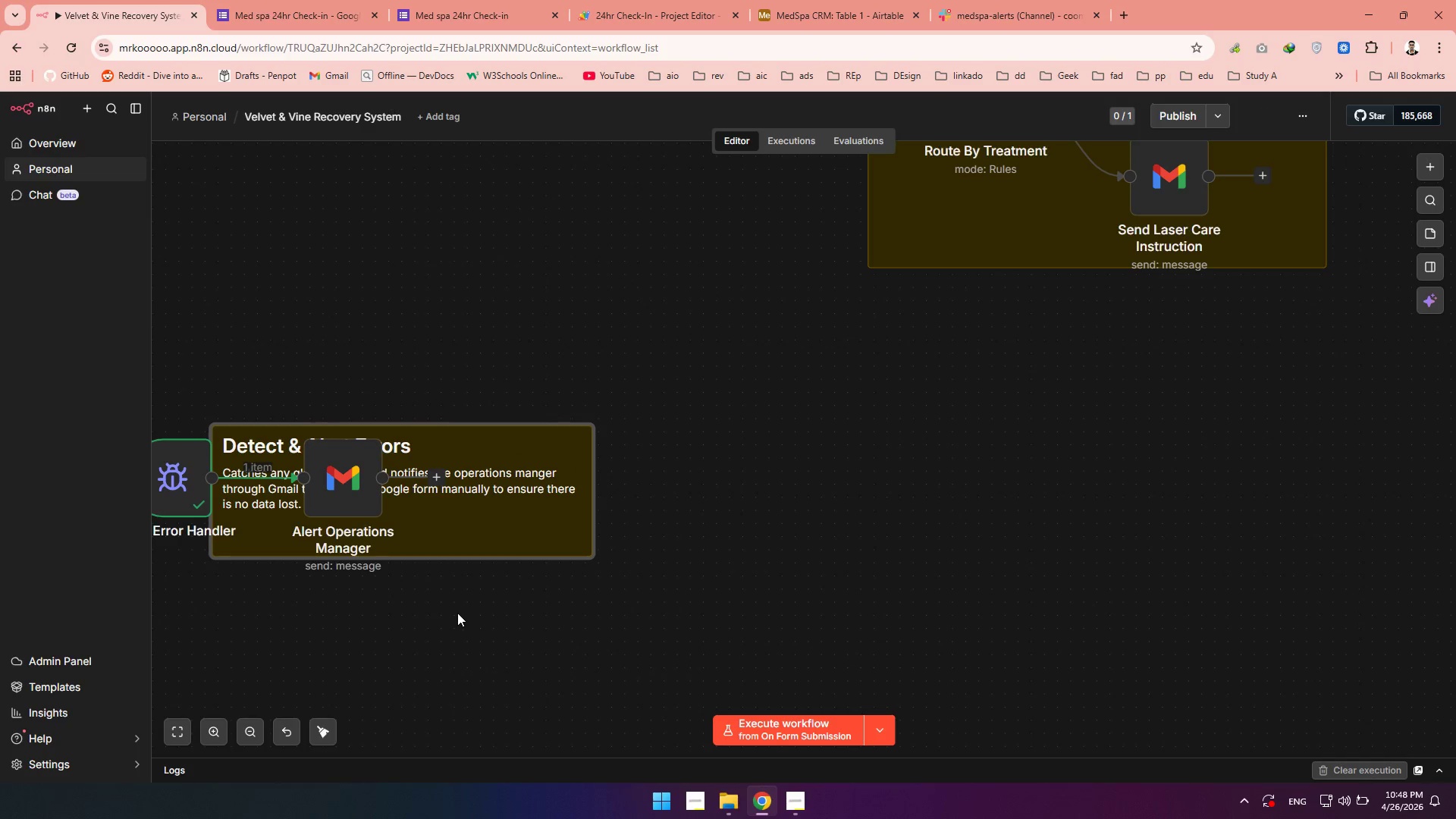 
left_click([457, 613])
 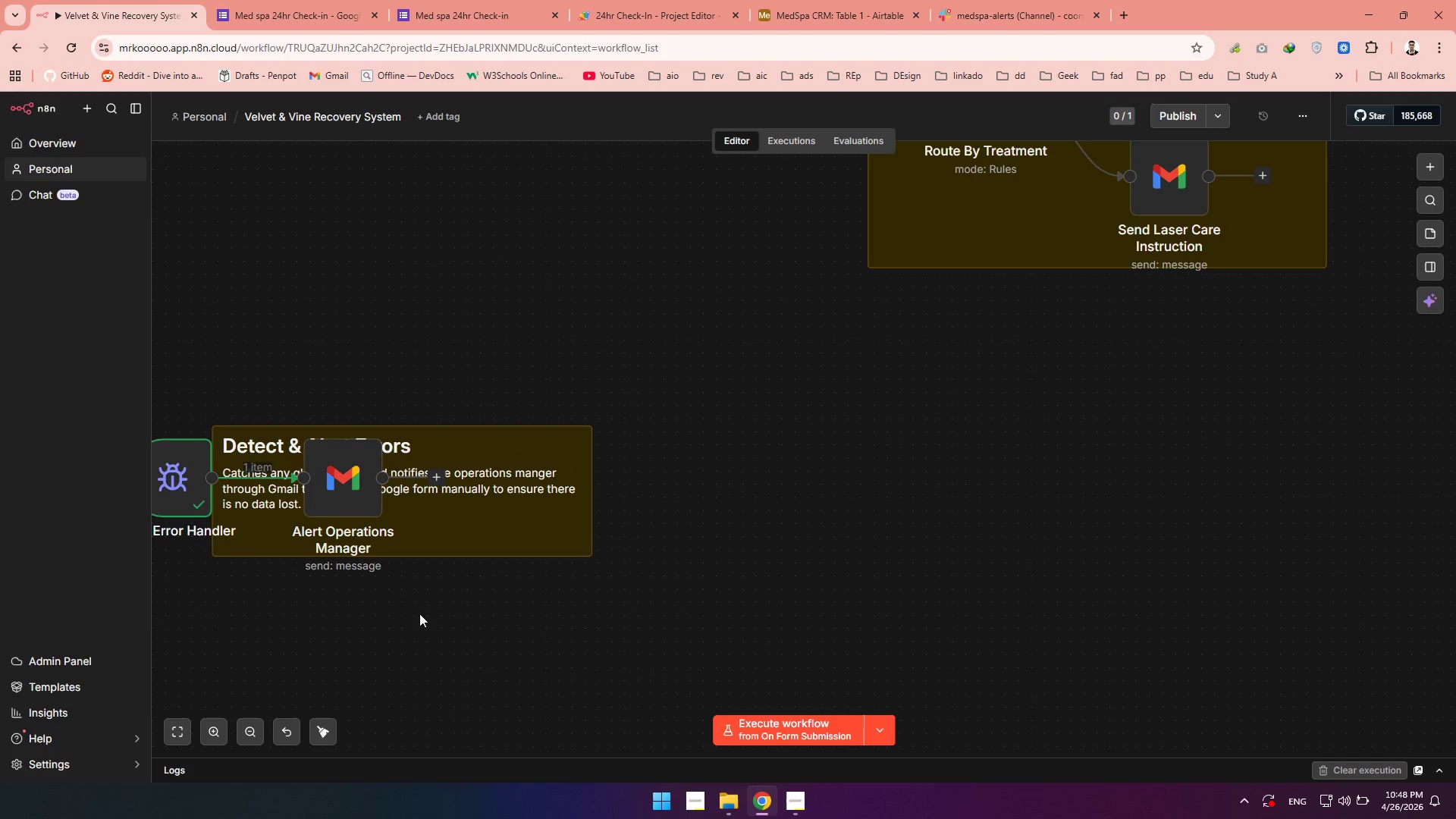 
hold_key(key=Space, duration=0.77)
 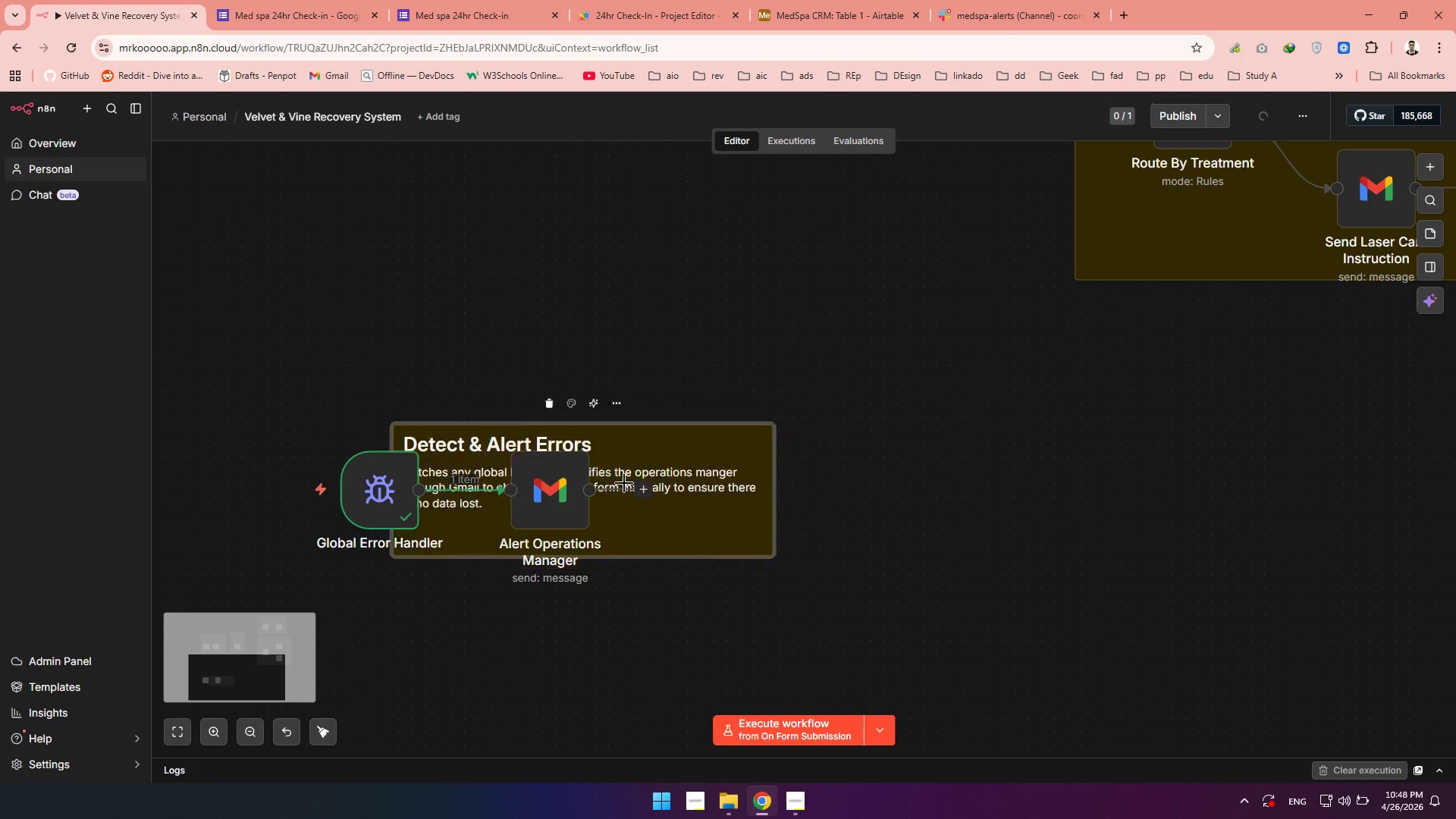 
left_click_drag(start_coordinate=[403, 613], to_coordinate=[610, 626])
 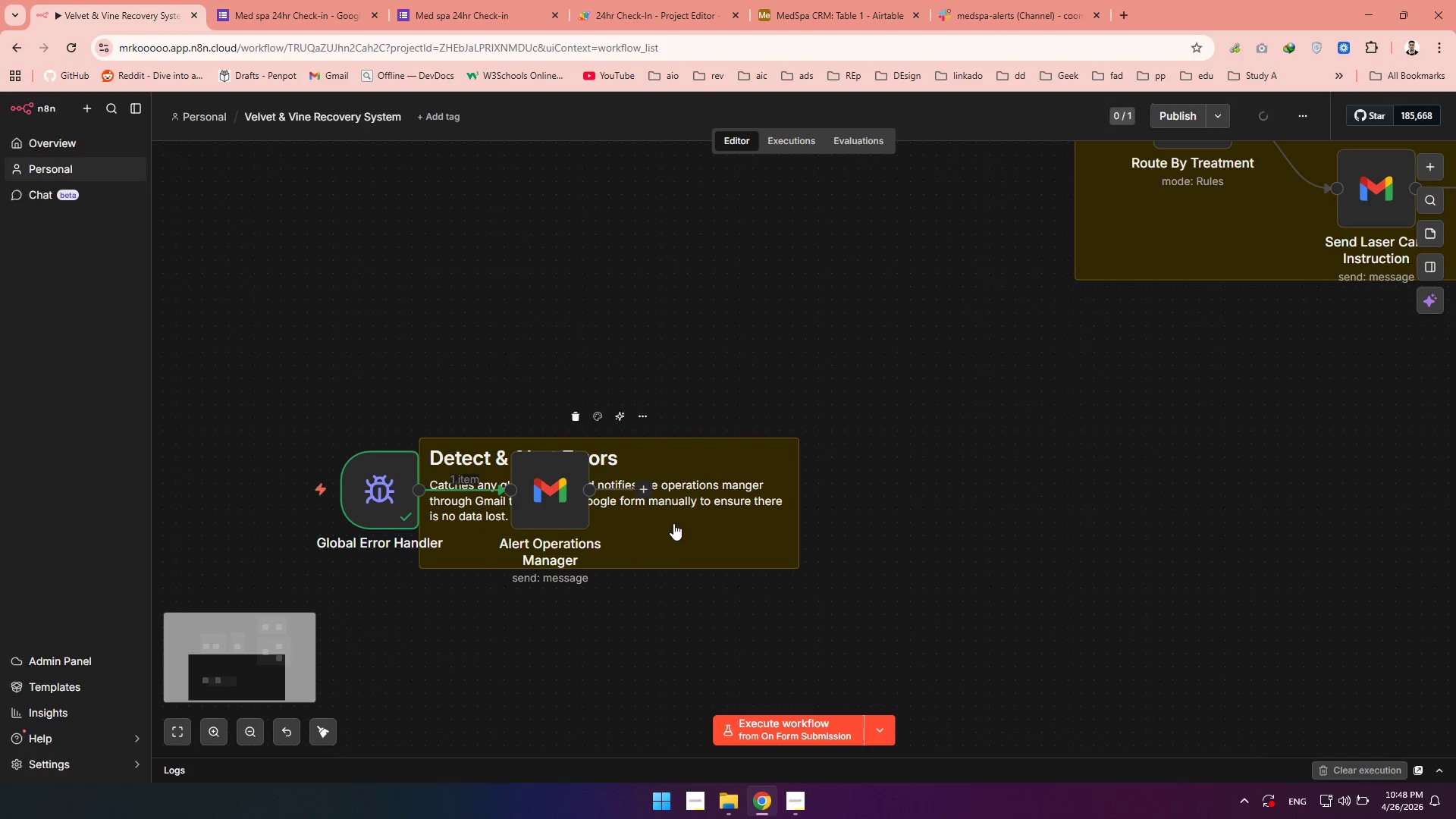 
left_click_drag(start_coordinate=[673, 523], to_coordinate=[564, 443])
 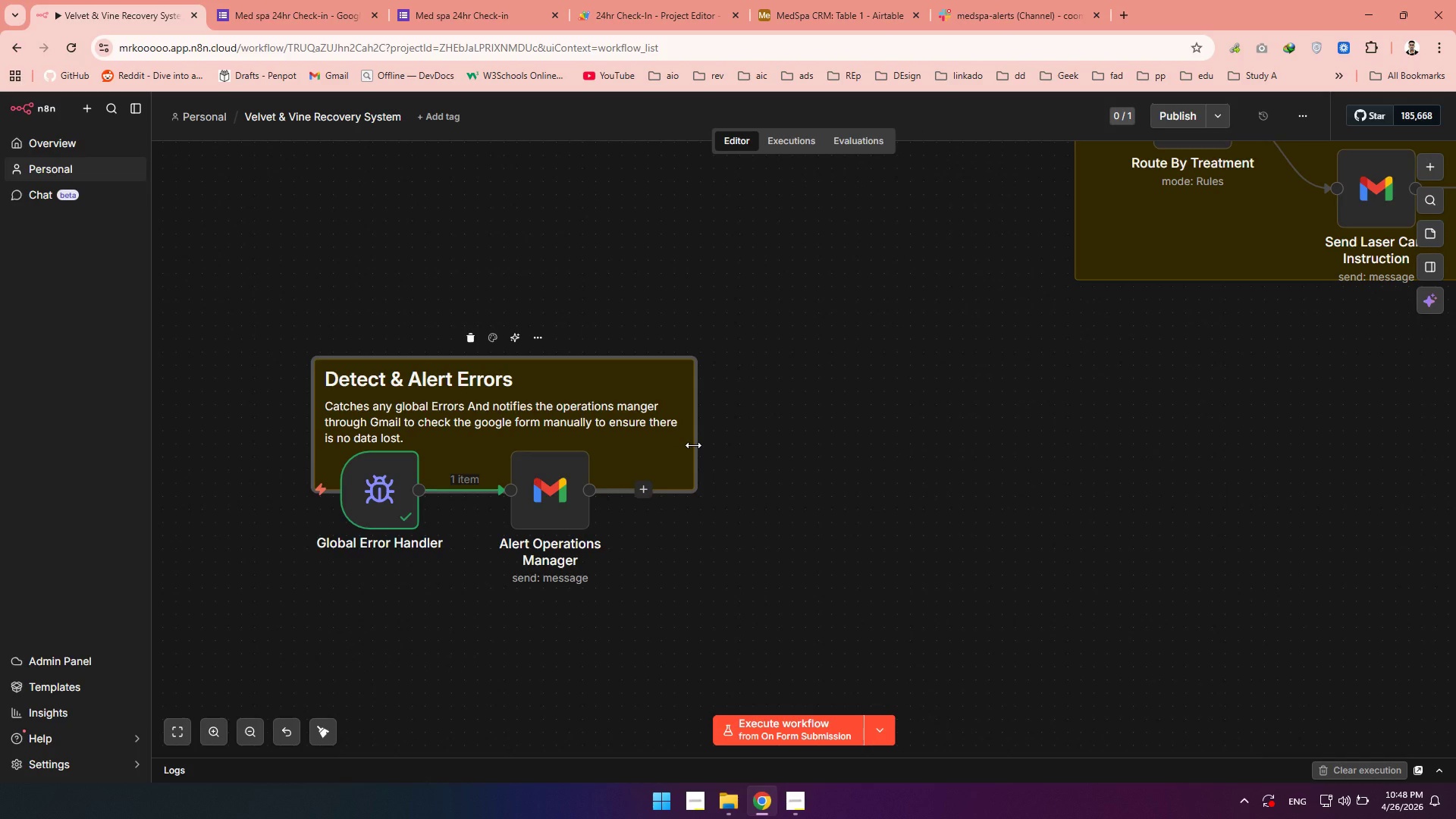 
left_click_drag(start_coordinate=[693, 445], to_coordinate=[736, 447])
 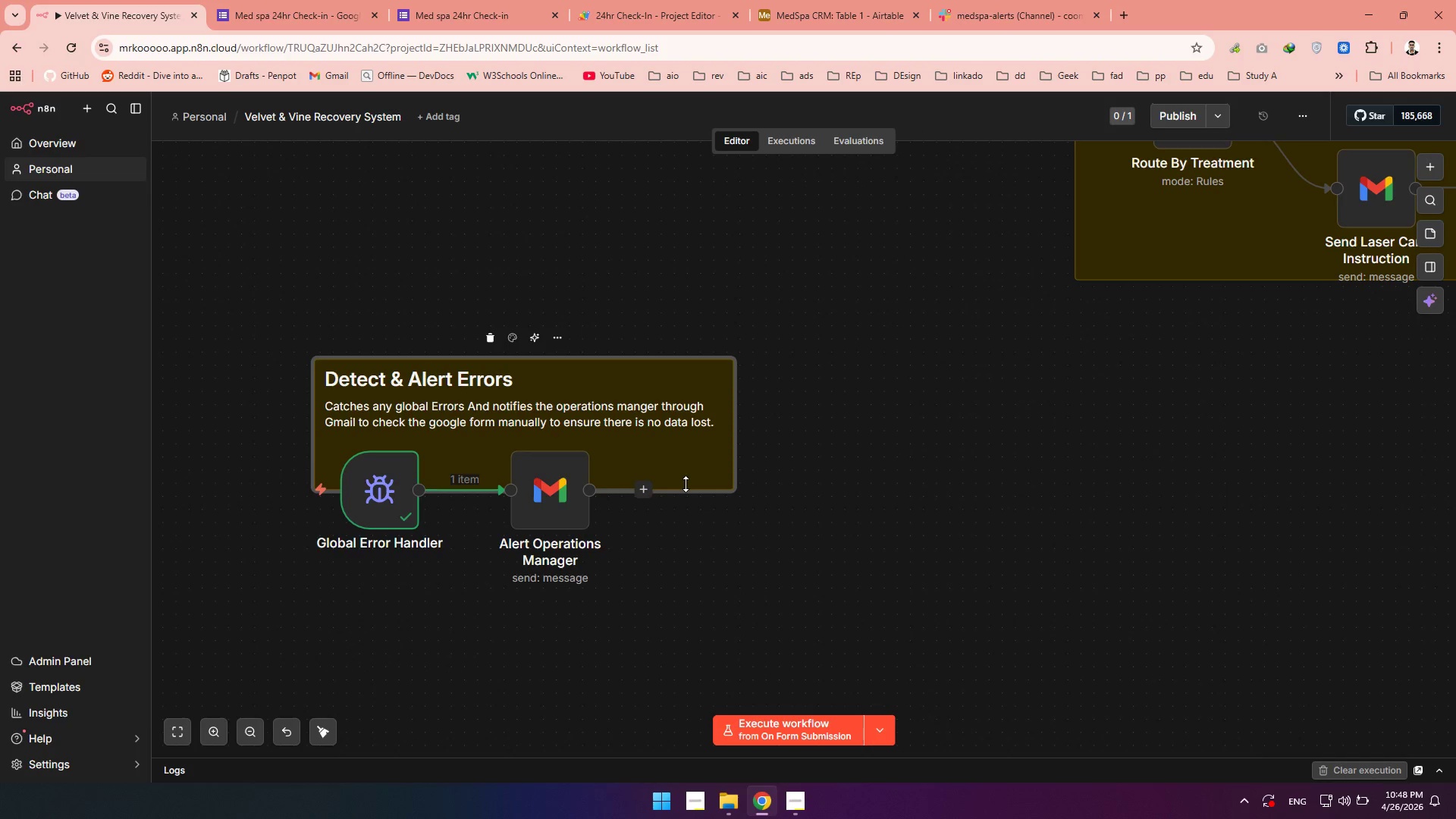 
left_click_drag(start_coordinate=[686, 484], to_coordinate=[664, 588])
 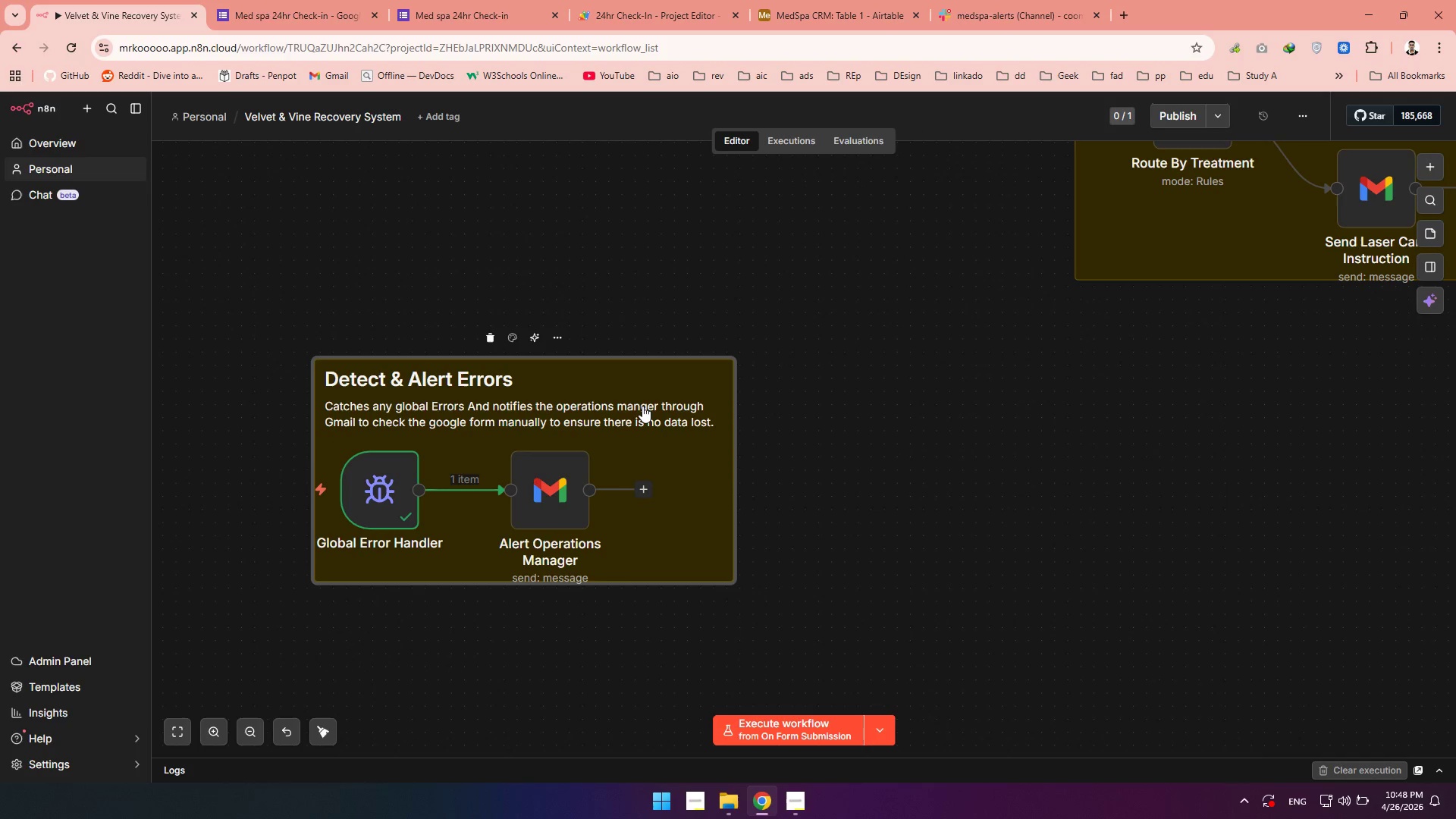 
left_click_drag(start_coordinate=[643, 405], to_coordinate=[612, 406])
 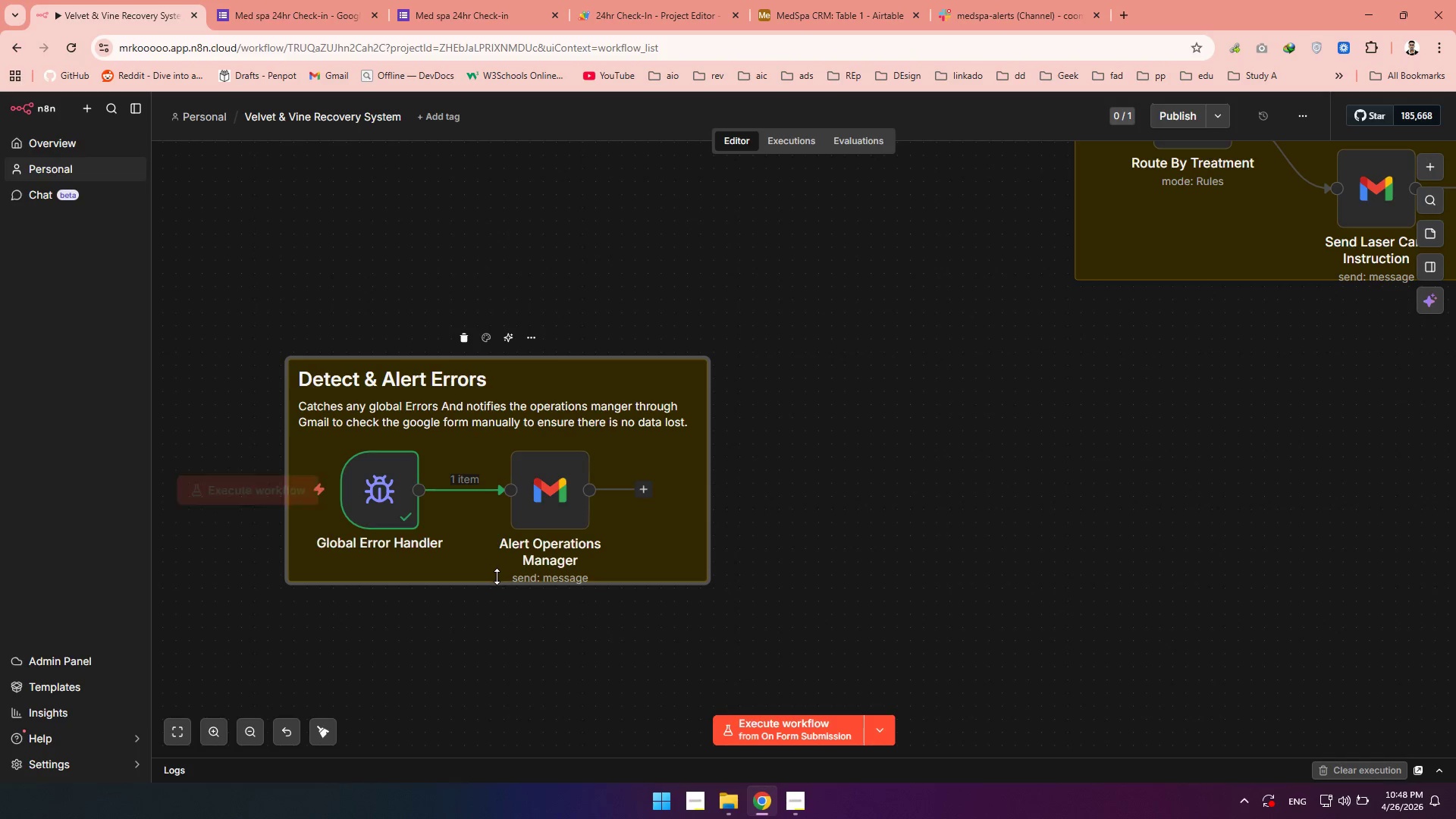 
left_click_drag(start_coordinate=[497, 576], to_coordinate=[496, 585])
 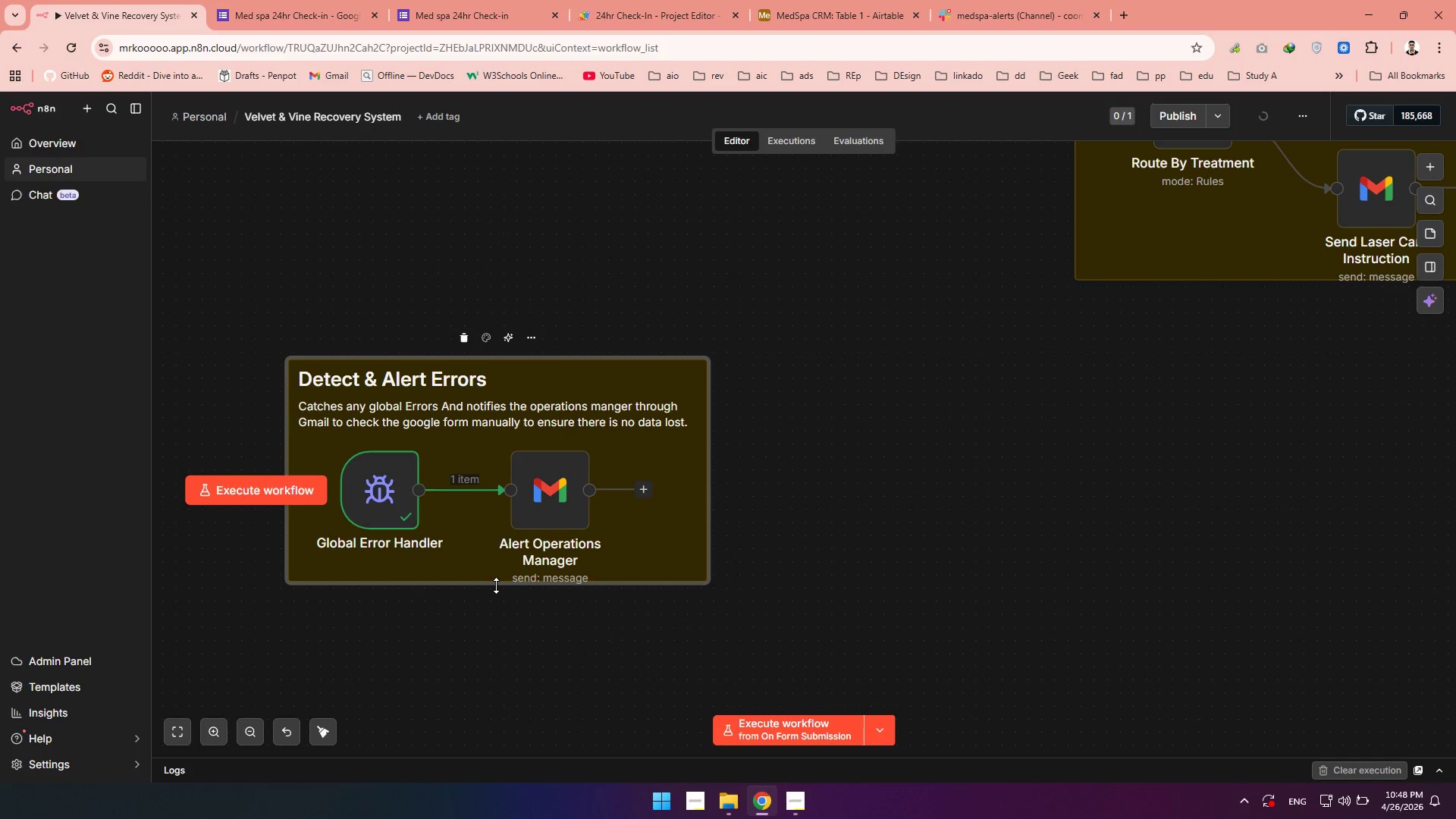 
left_click_drag(start_coordinate=[496, 585], to_coordinate=[496, 592])
 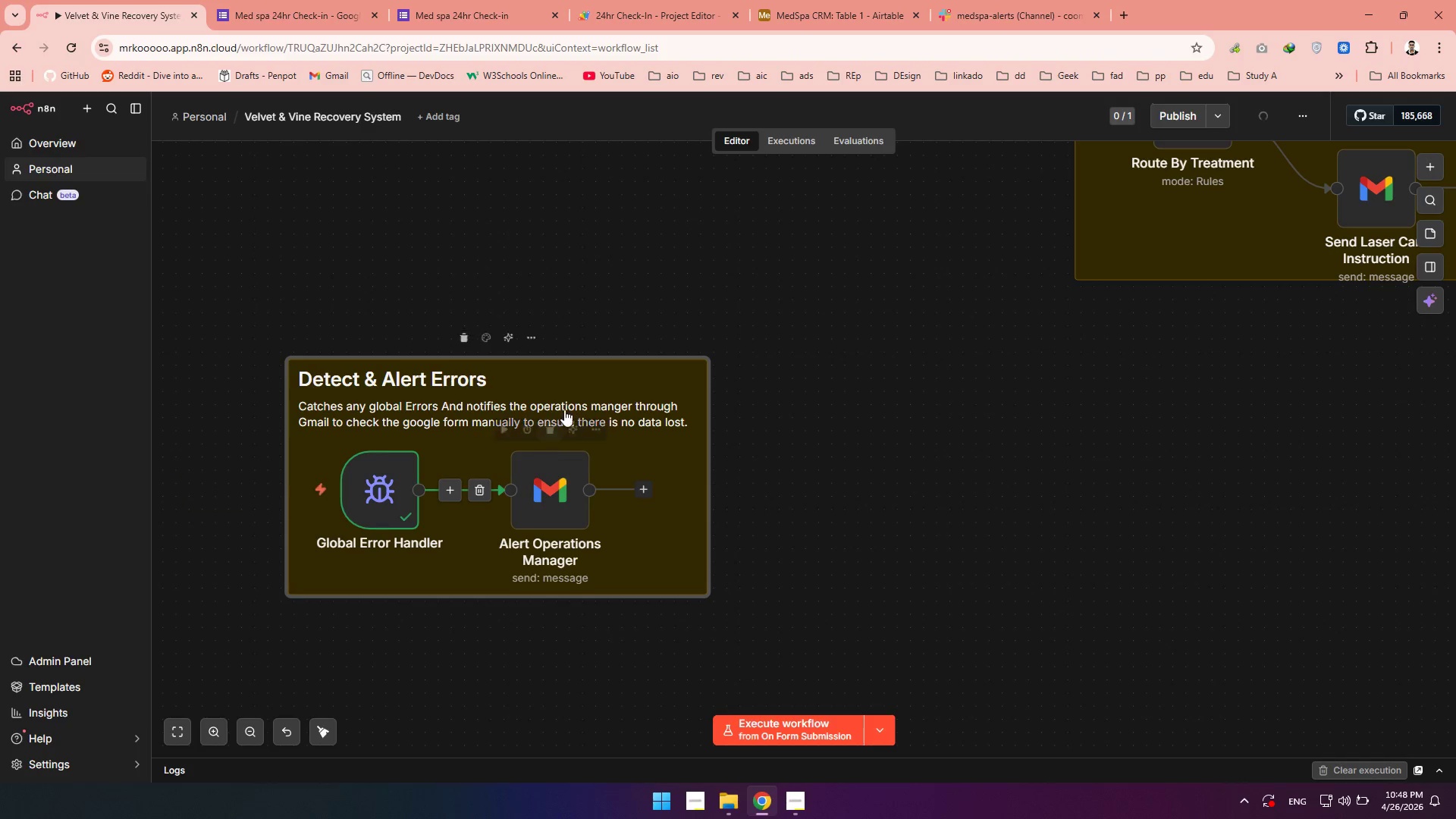 
left_click_drag(start_coordinate=[566, 403], to_coordinate=[546, 401])
 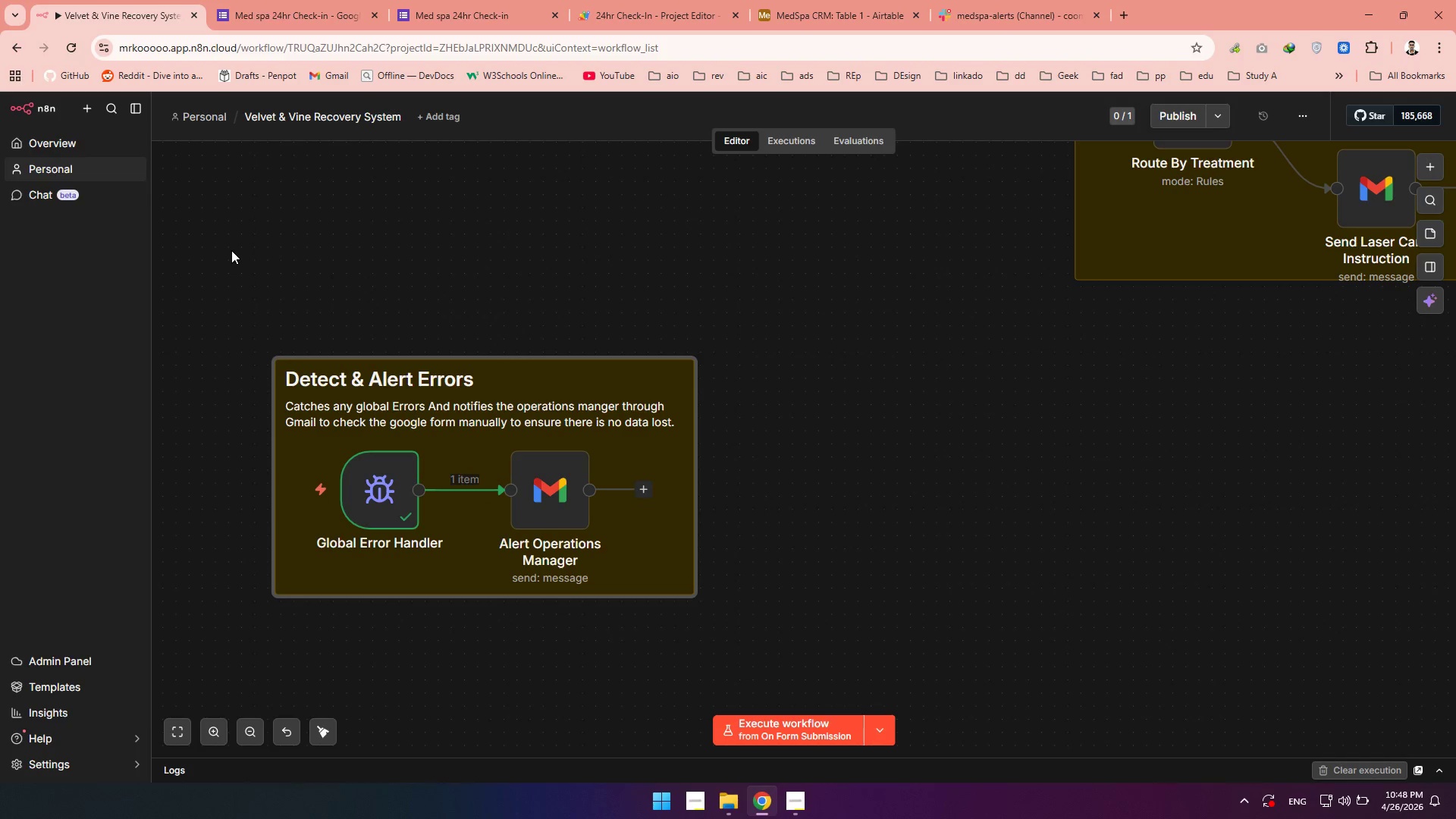 
left_click_drag(start_coordinate=[223, 254], to_coordinate=[817, 673])
 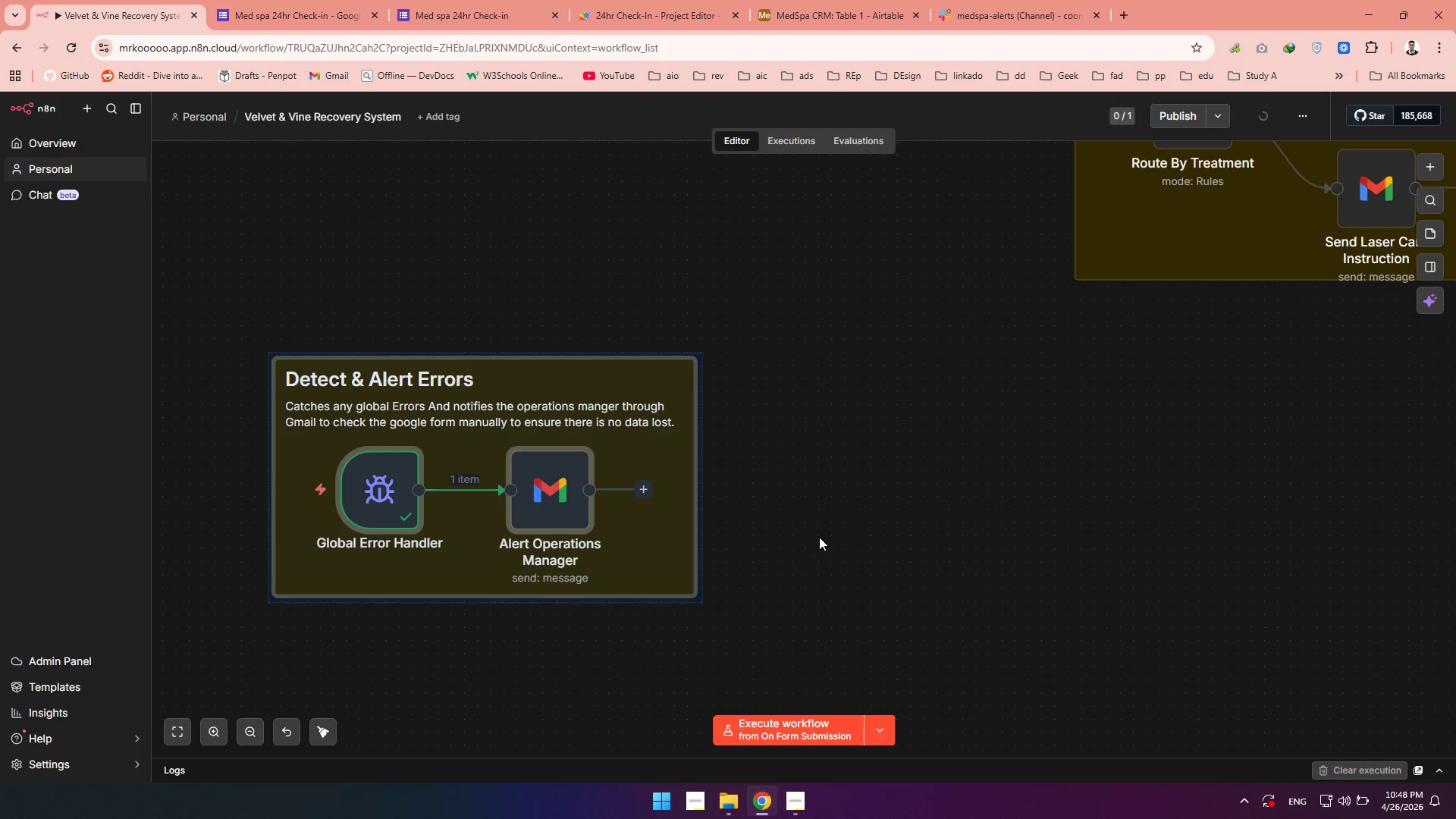 
hold_key(key=ControlLeft, duration=1.52)
scroll: coordinate [819, 537], scroll_direction: down, amount: 8.0
 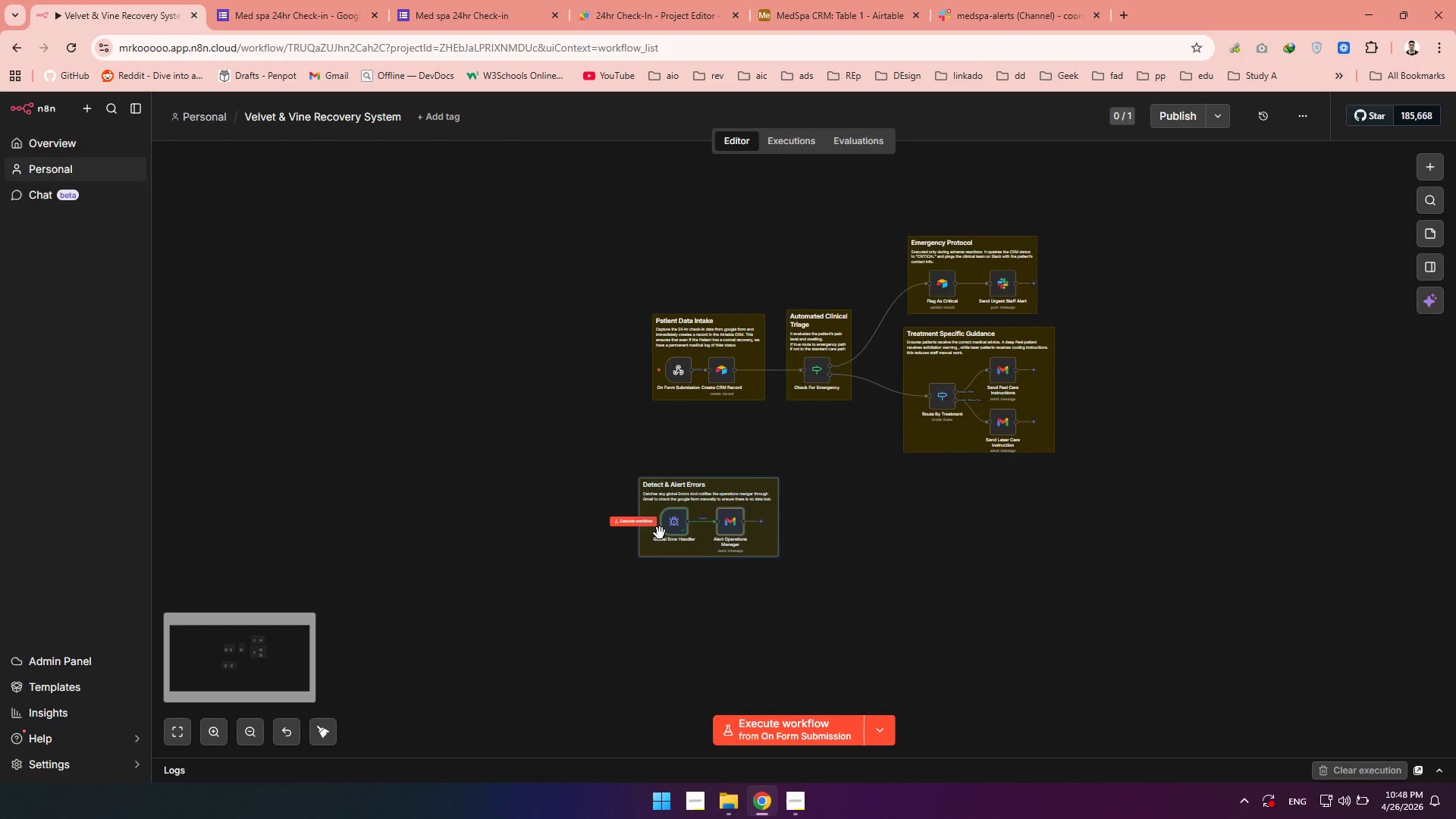 
left_click_drag(start_coordinate=[660, 533], to_coordinate=[676, 513])
 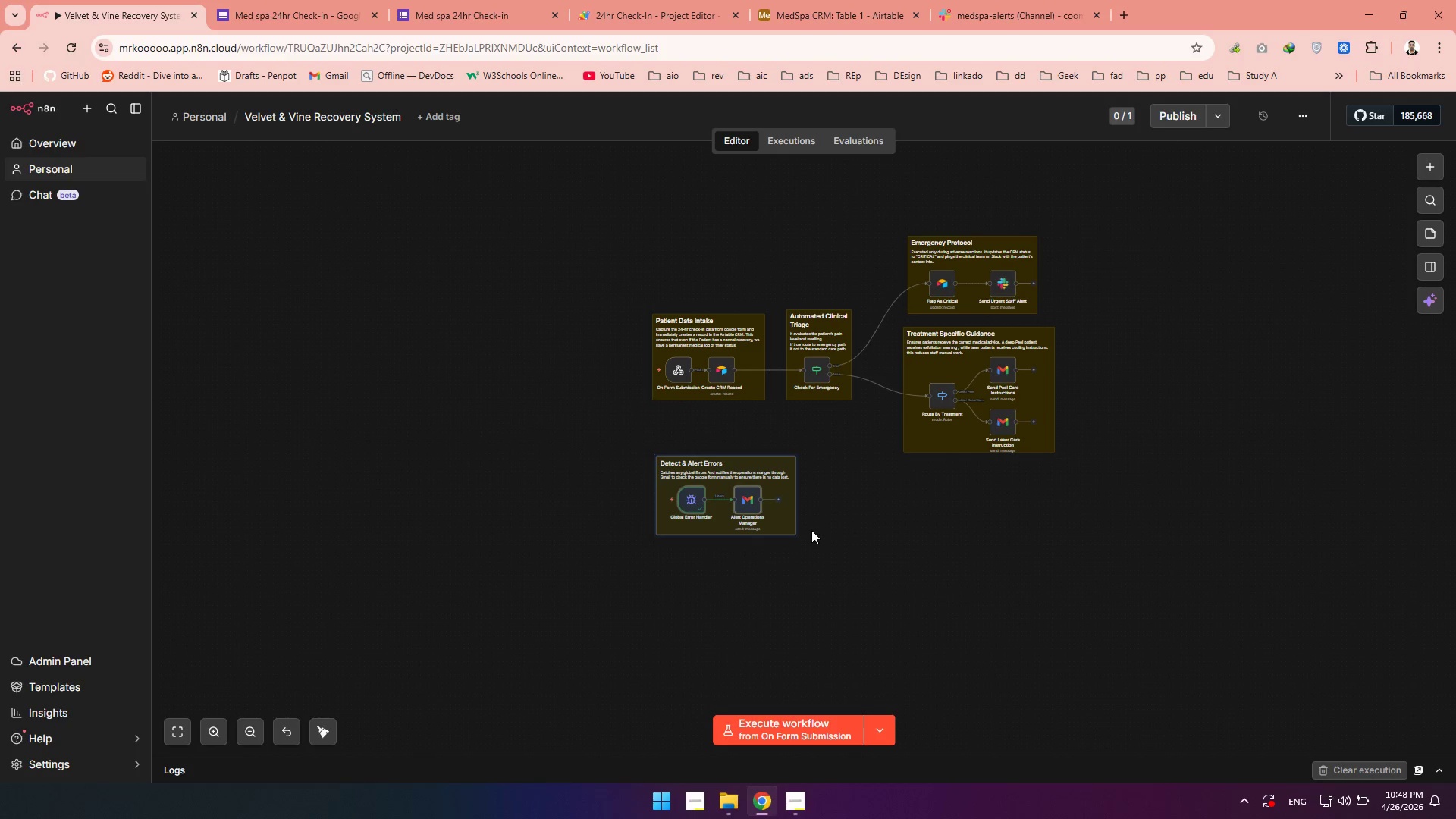 
hold_key(key=ControlLeft, duration=1.19)
scroll: coordinate [811, 530], scroll_direction: up, amount: 8.0
 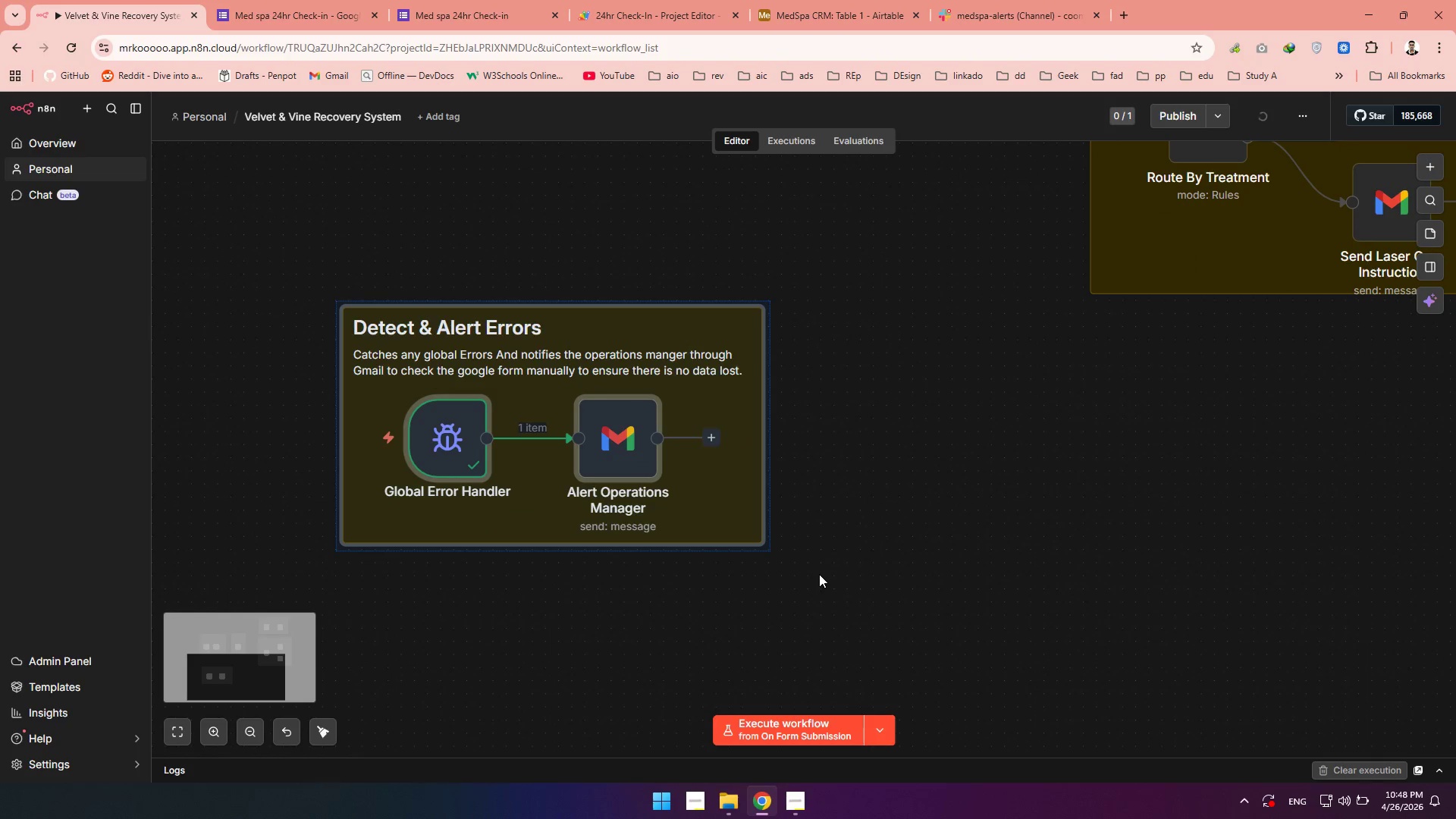 
key(Space)
 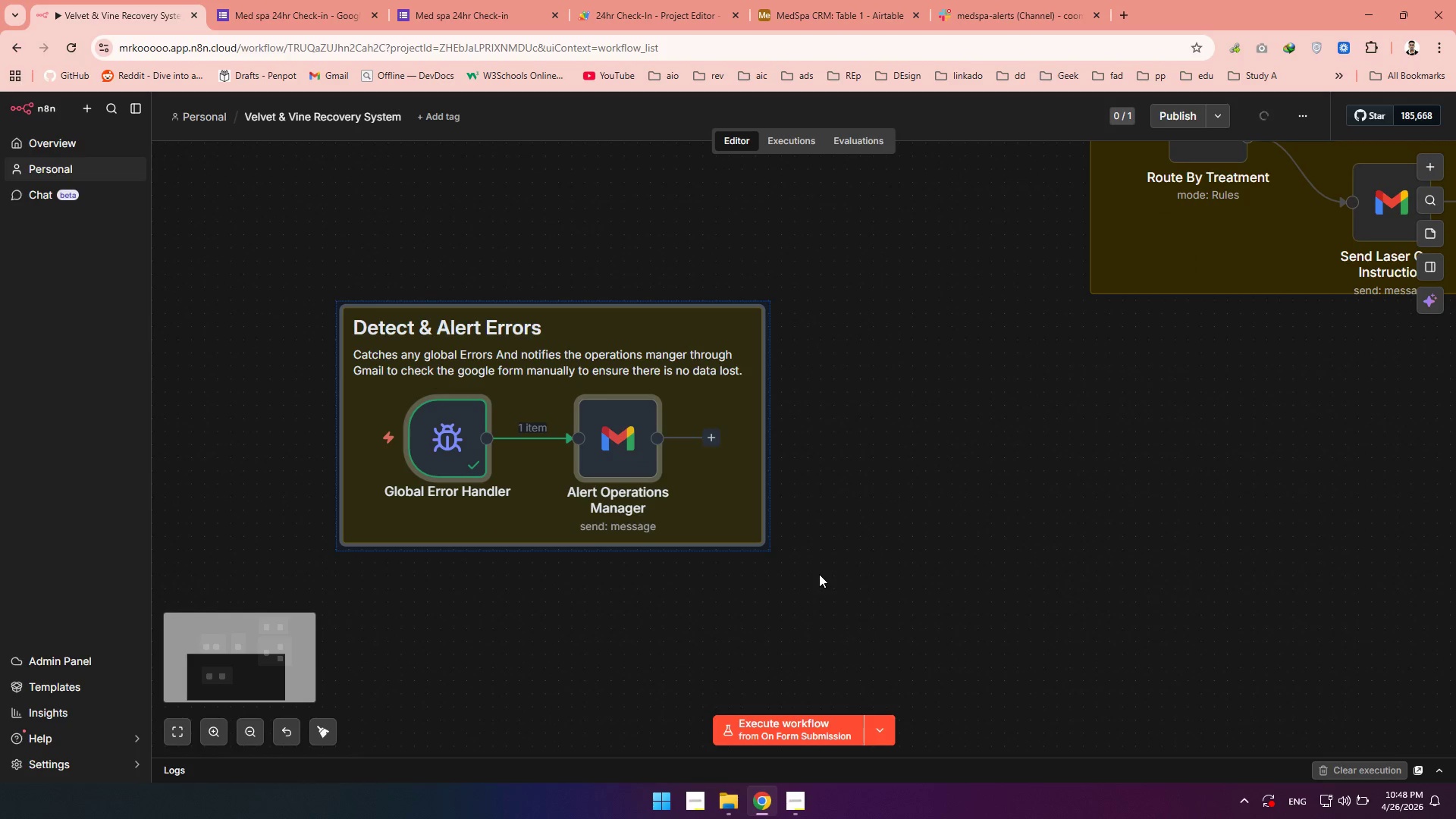 
left_click([819, 574])
 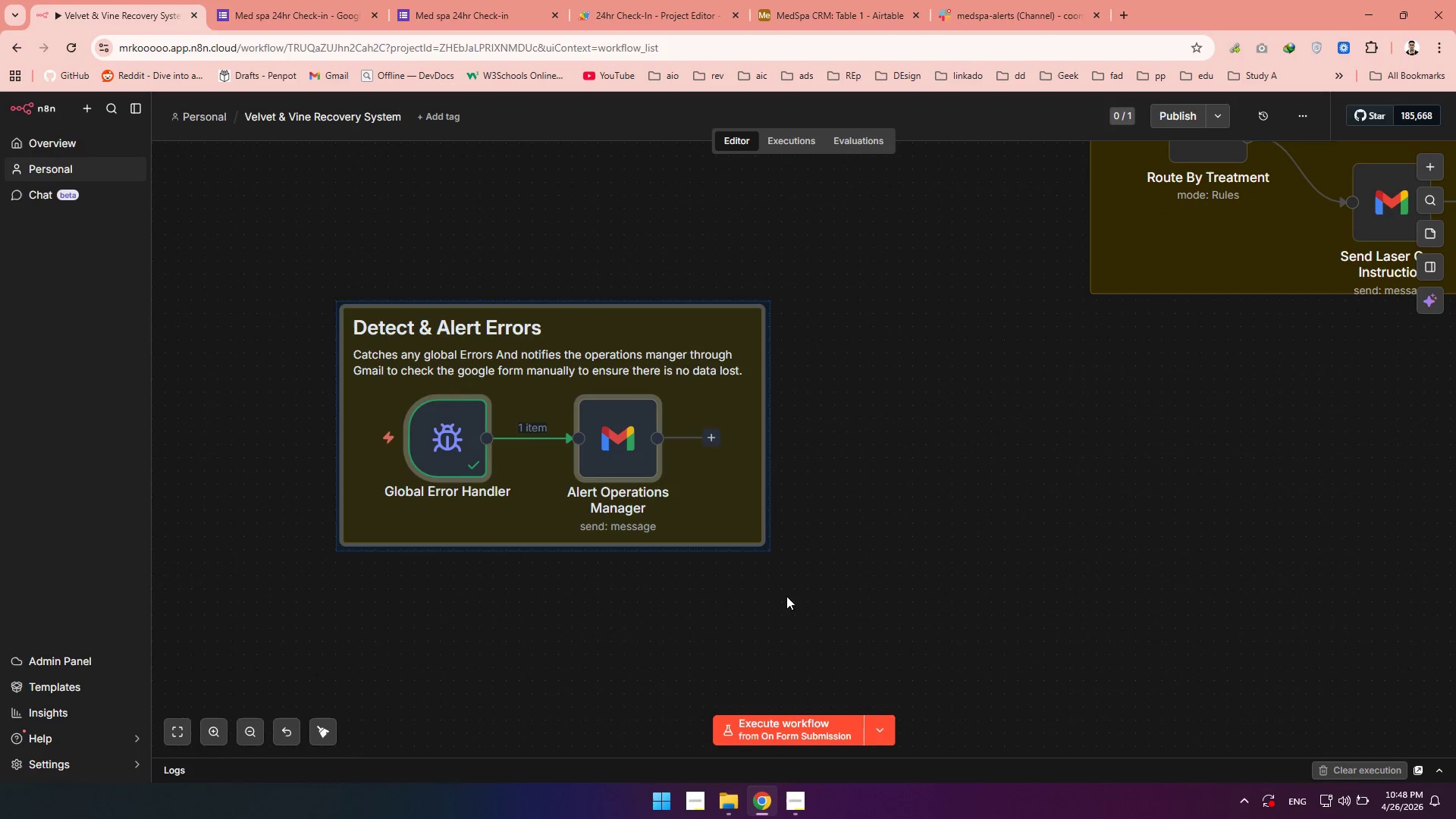 
left_click([786, 596])
 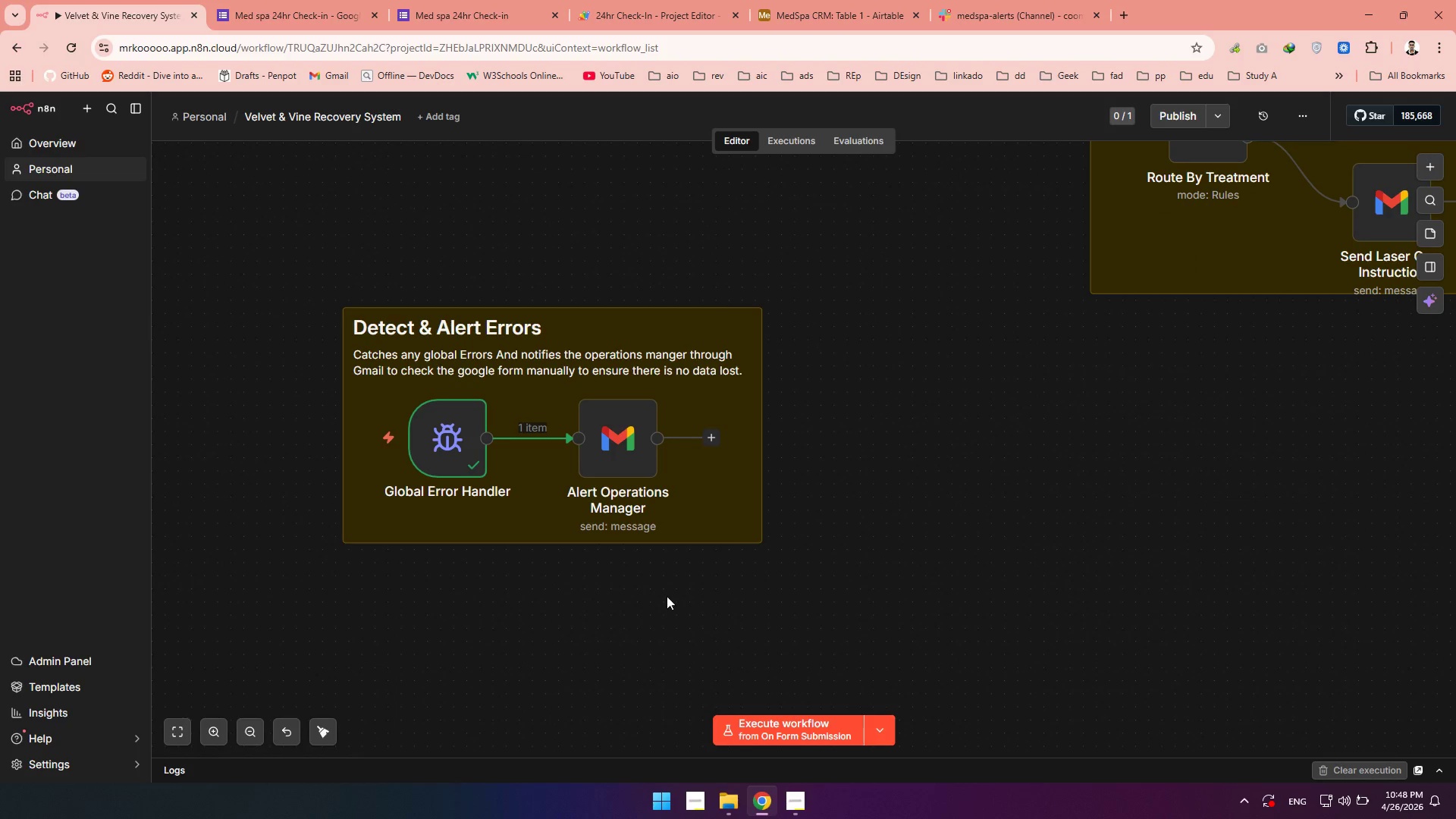 
hold_key(key=Space, duration=0.73)
 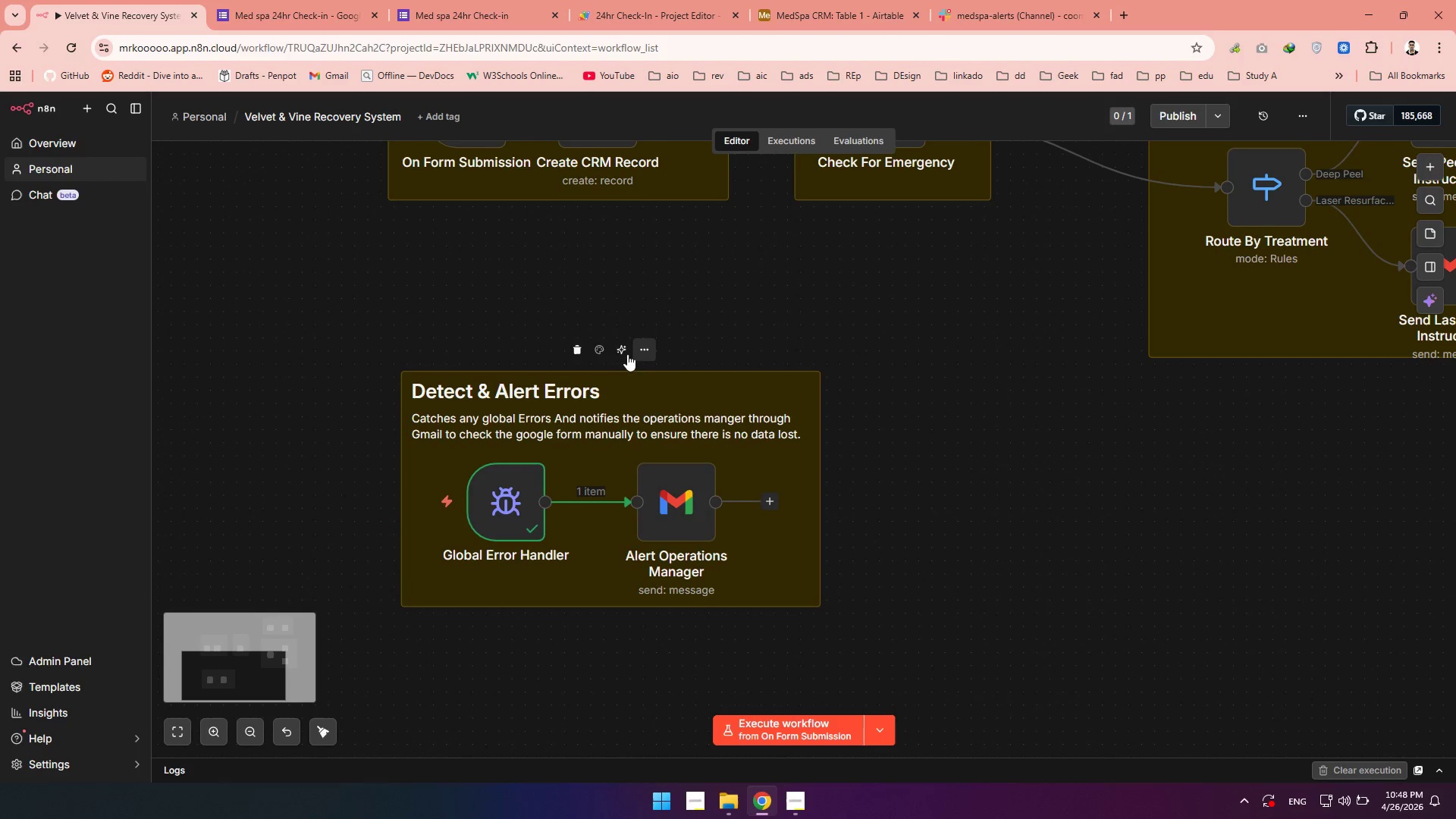 
left_click_drag(start_coordinate=[610, 584], to_coordinate=[668, 648])
 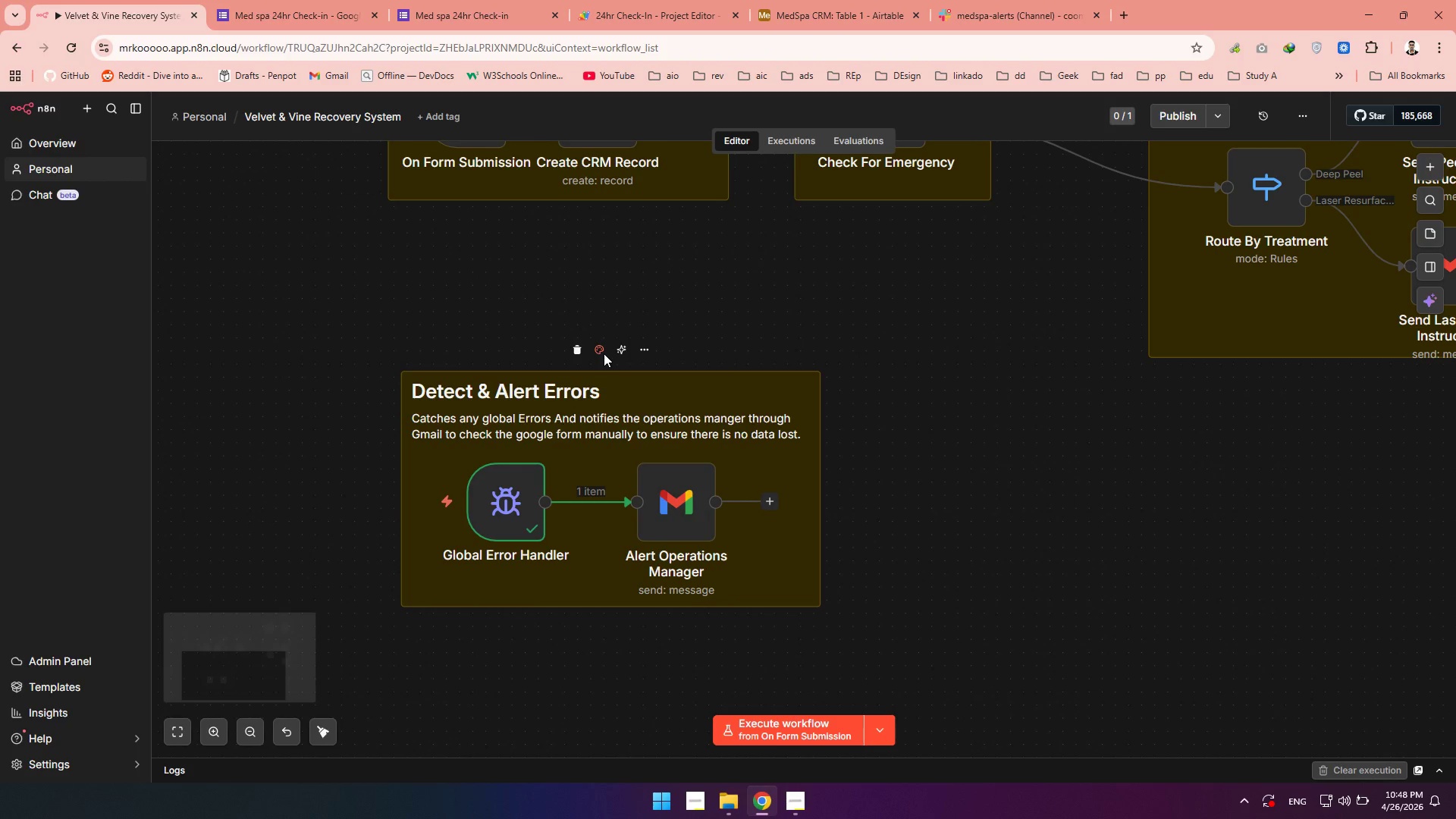 
left_click([604, 353])
 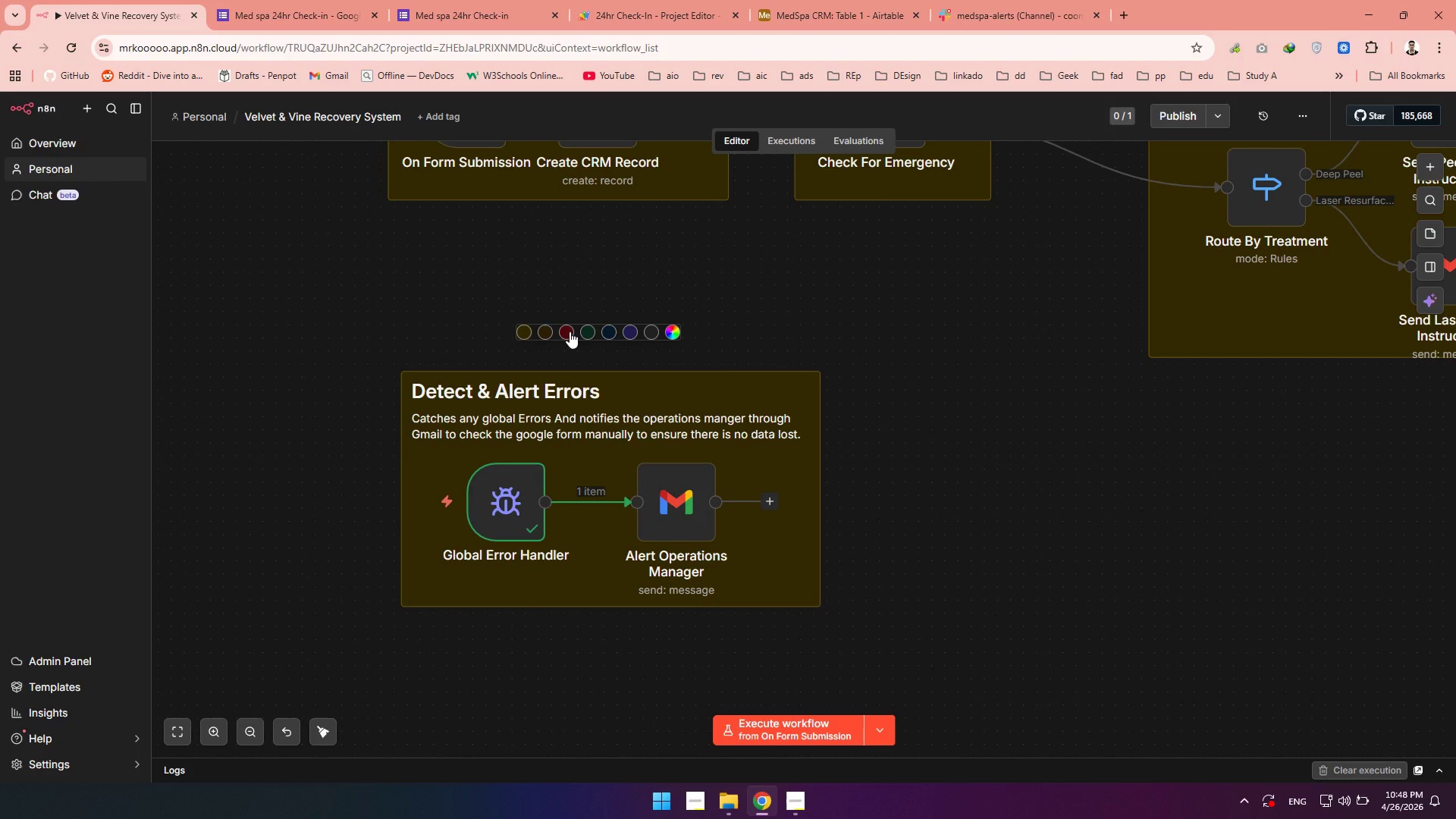 
left_click([570, 331])
 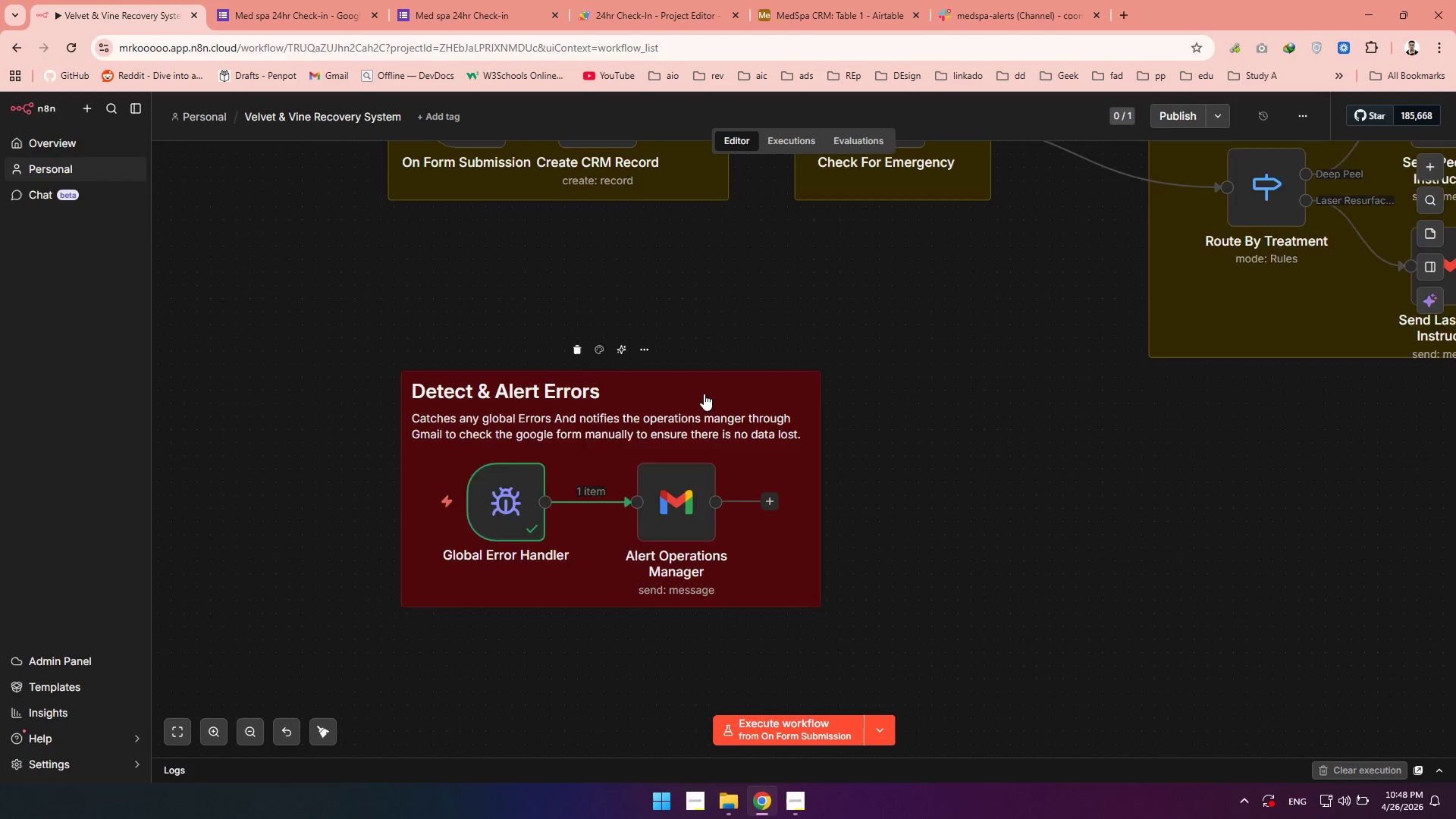 
scroll: coordinate [704, 394], scroll_direction: up, amount: 12.0
 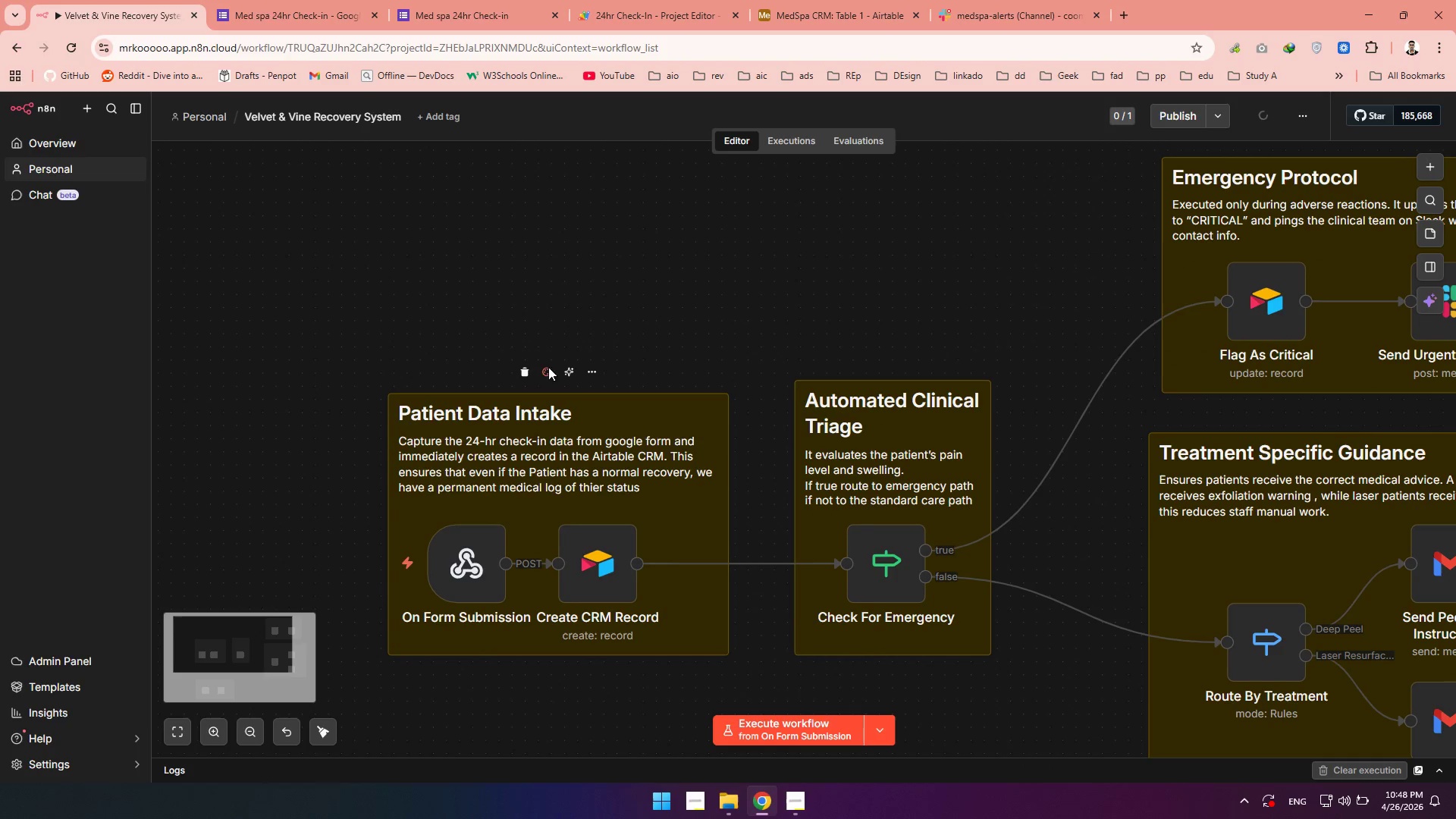 
left_click([544, 367])
 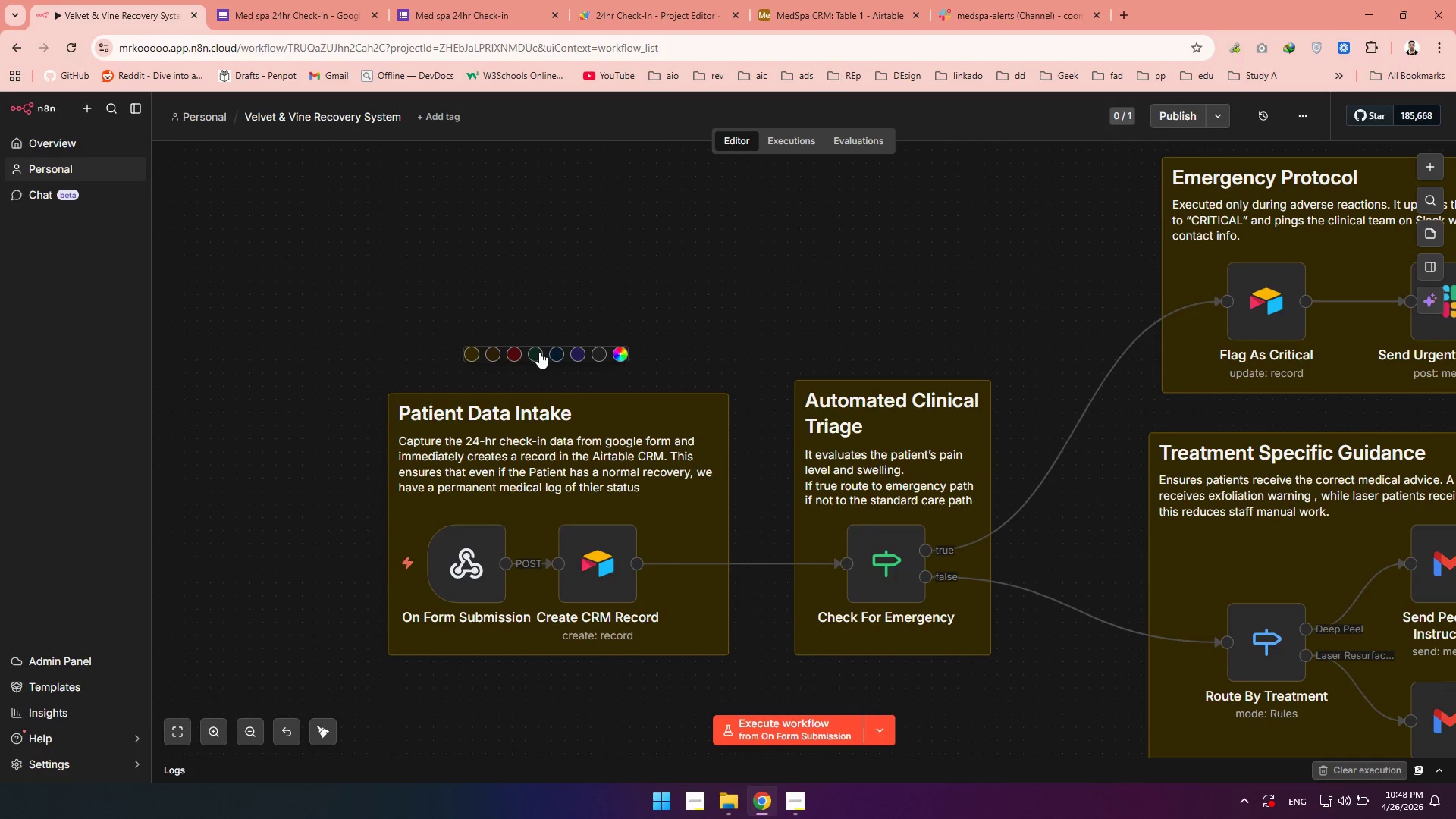 
left_click([539, 352])
 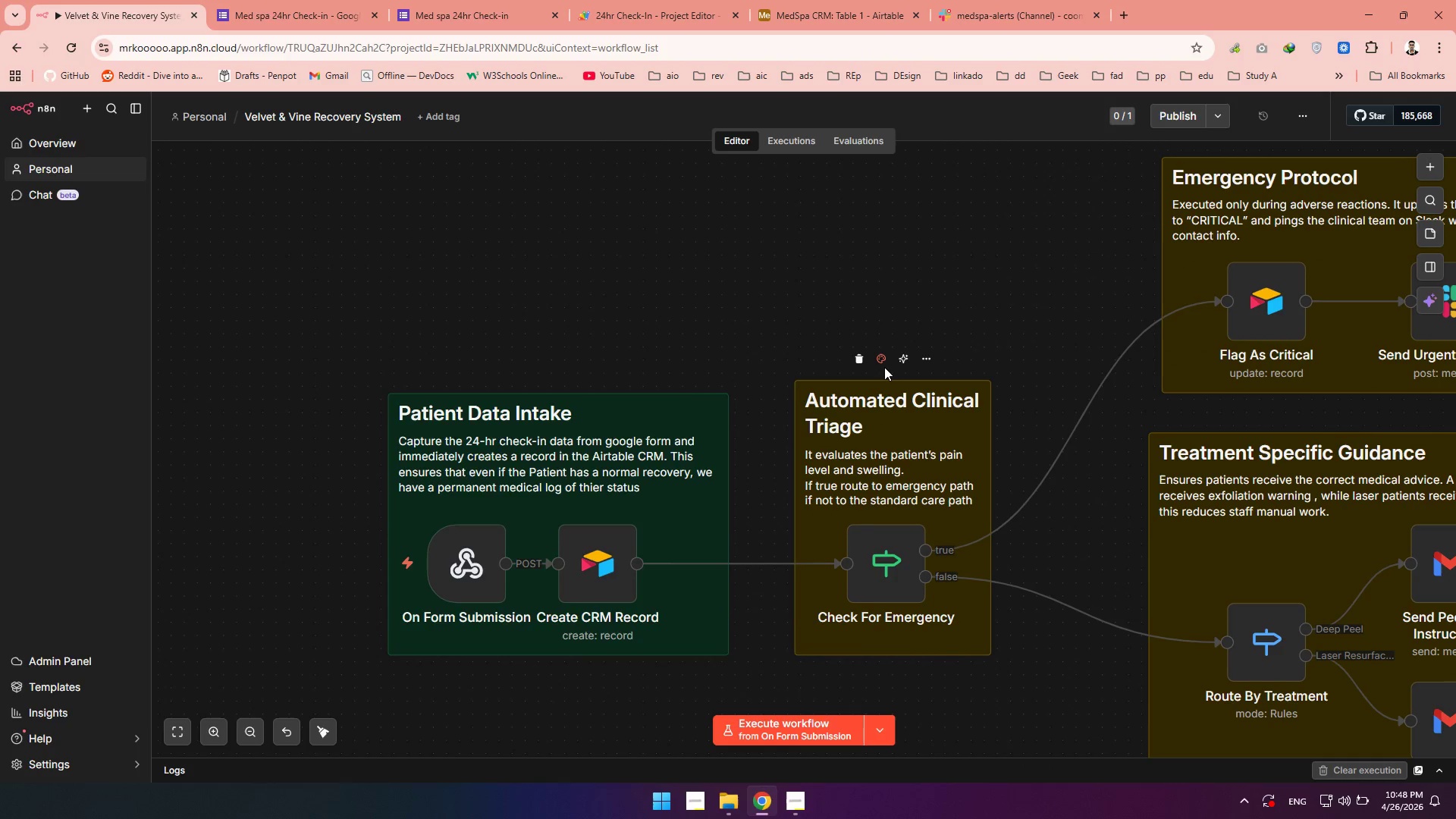 
left_click([882, 362])
 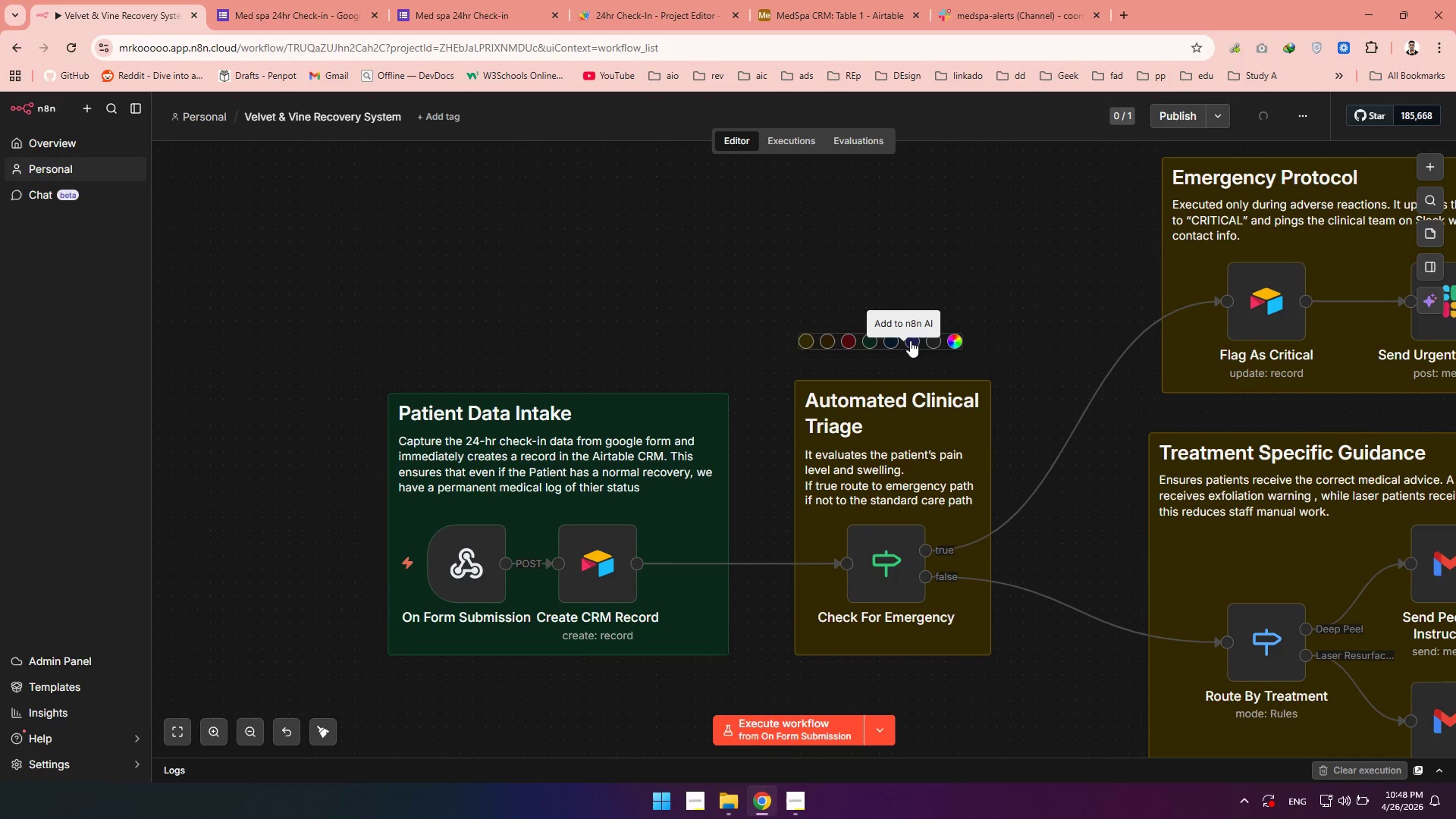 
left_click([910, 340])
 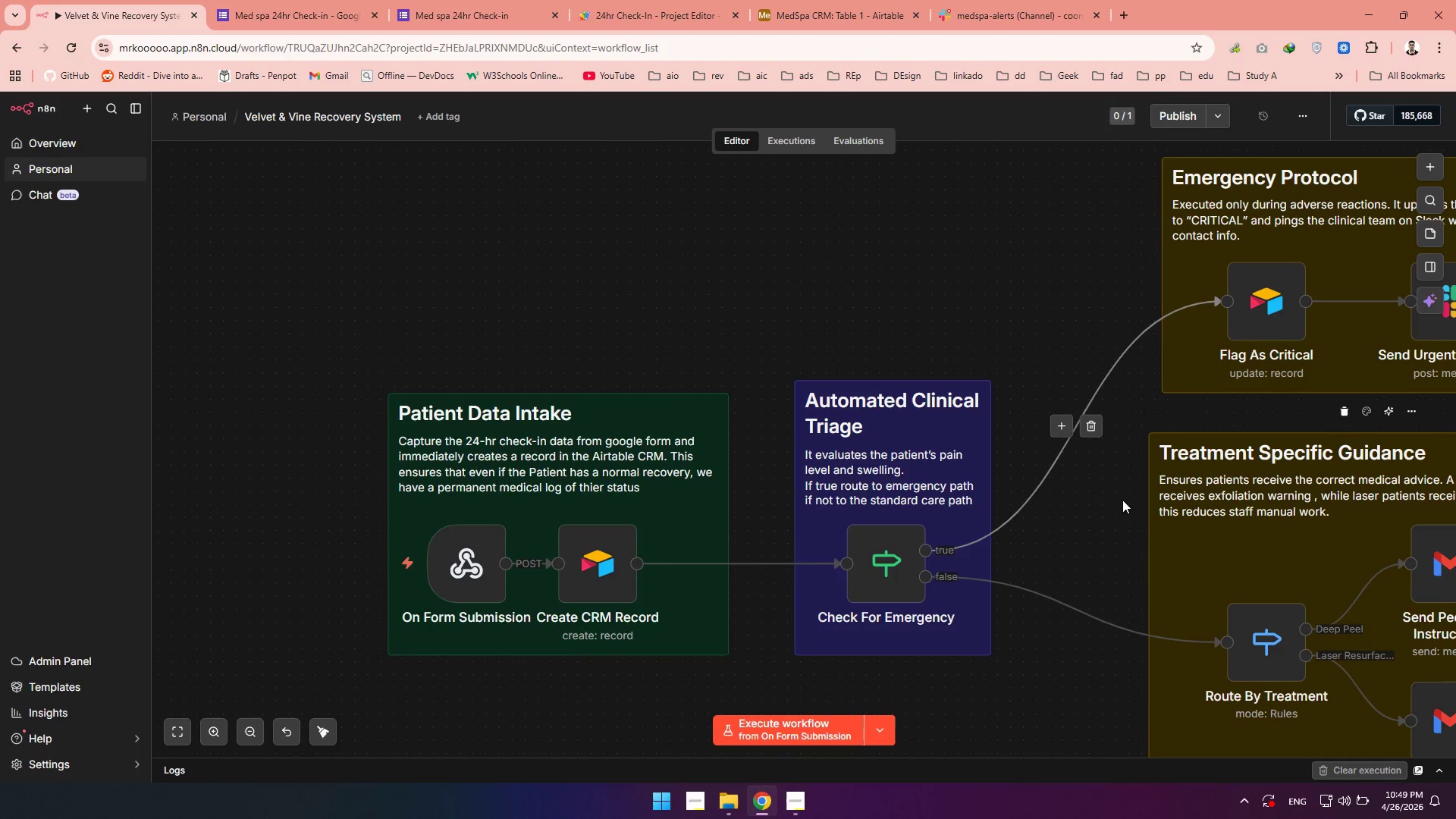 
hold_key(key=Space, duration=1.17)
 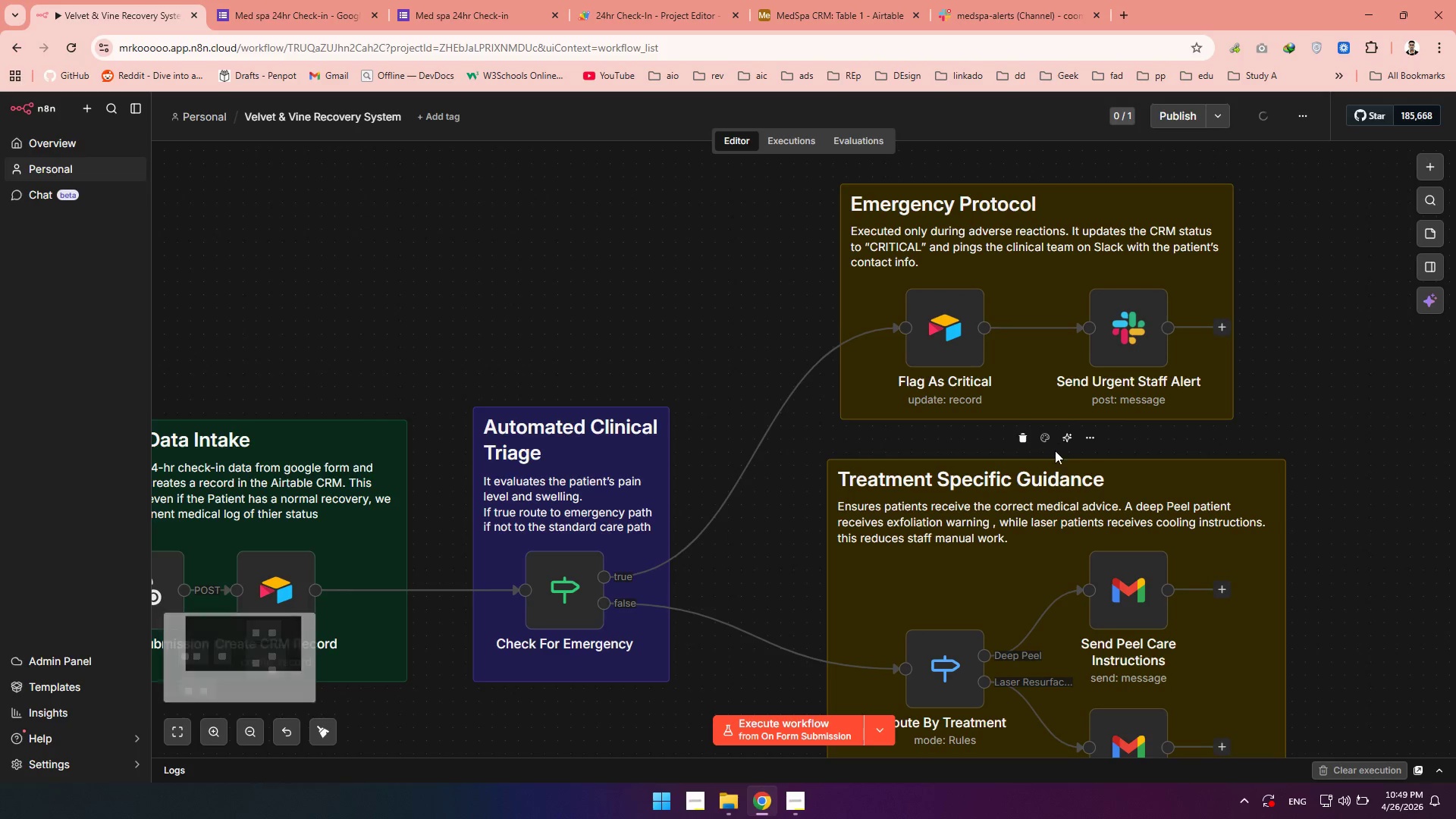 
left_click_drag(start_coordinate=[1108, 505], to_coordinate=[786, 532])
 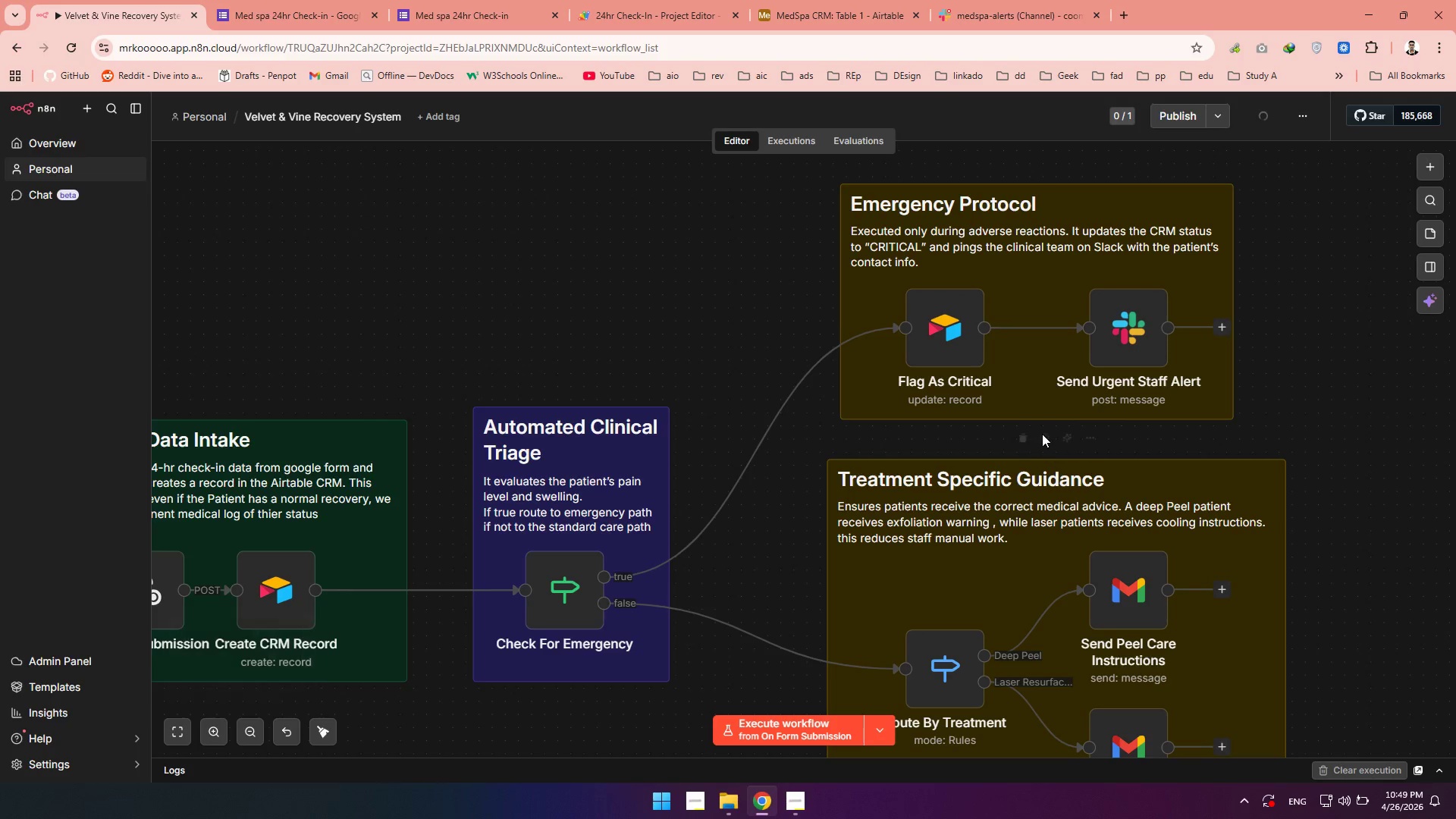 
left_click([1042, 434])
 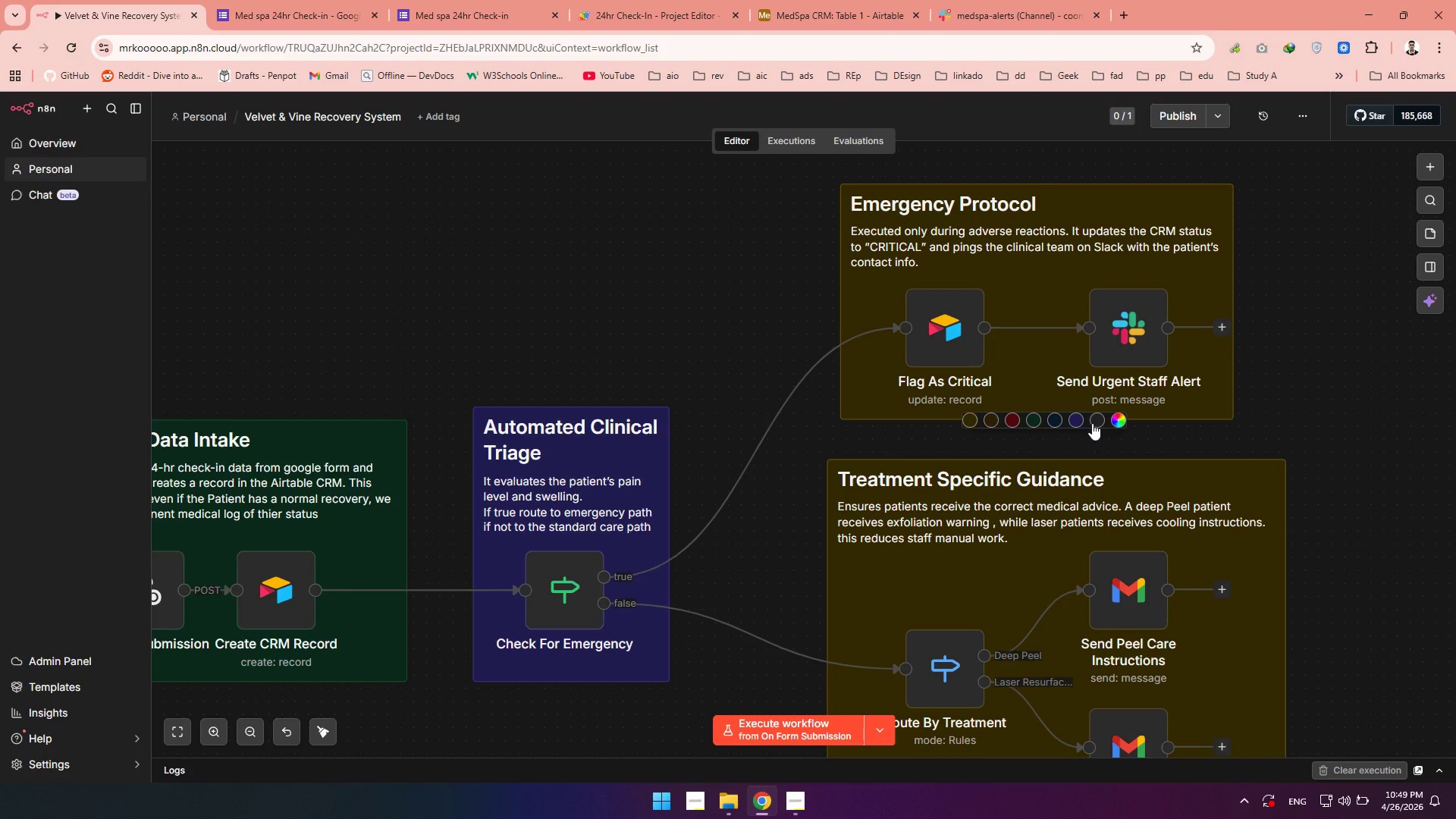 
left_click([1092, 423])
 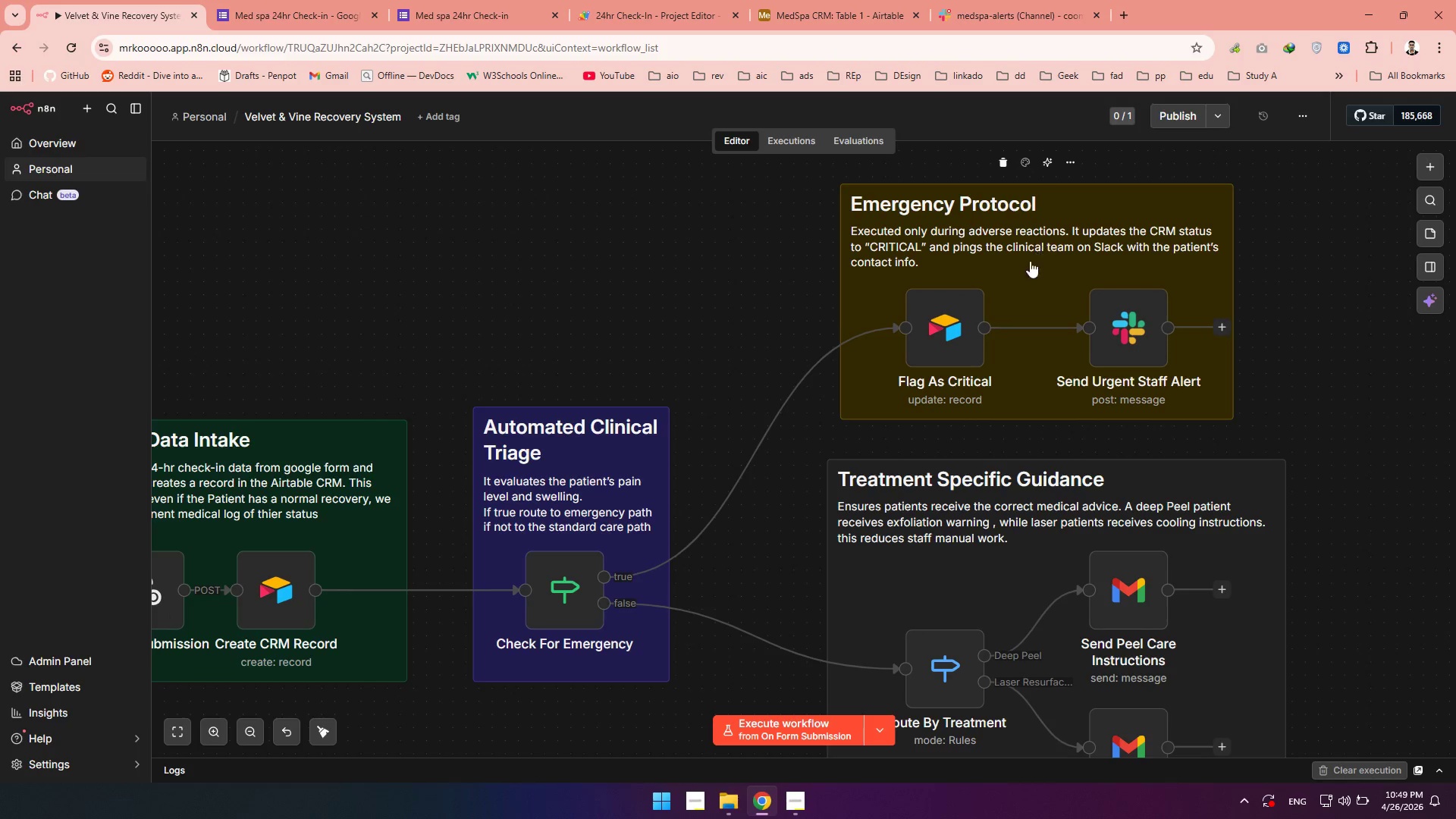 
scroll: coordinate [1020, 285], scroll_direction: up, amount: 2.0
 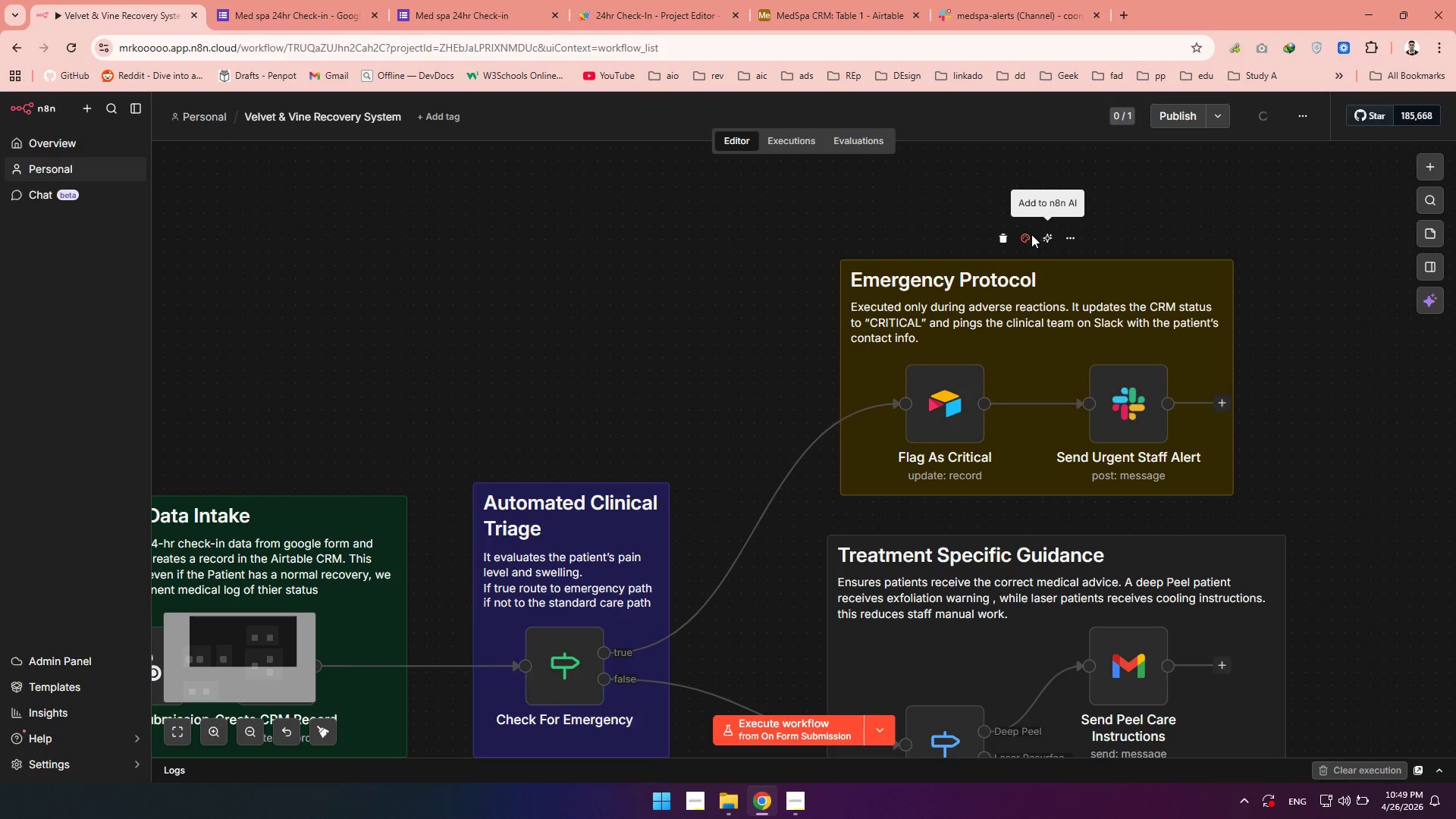 
left_click([1026, 234])
 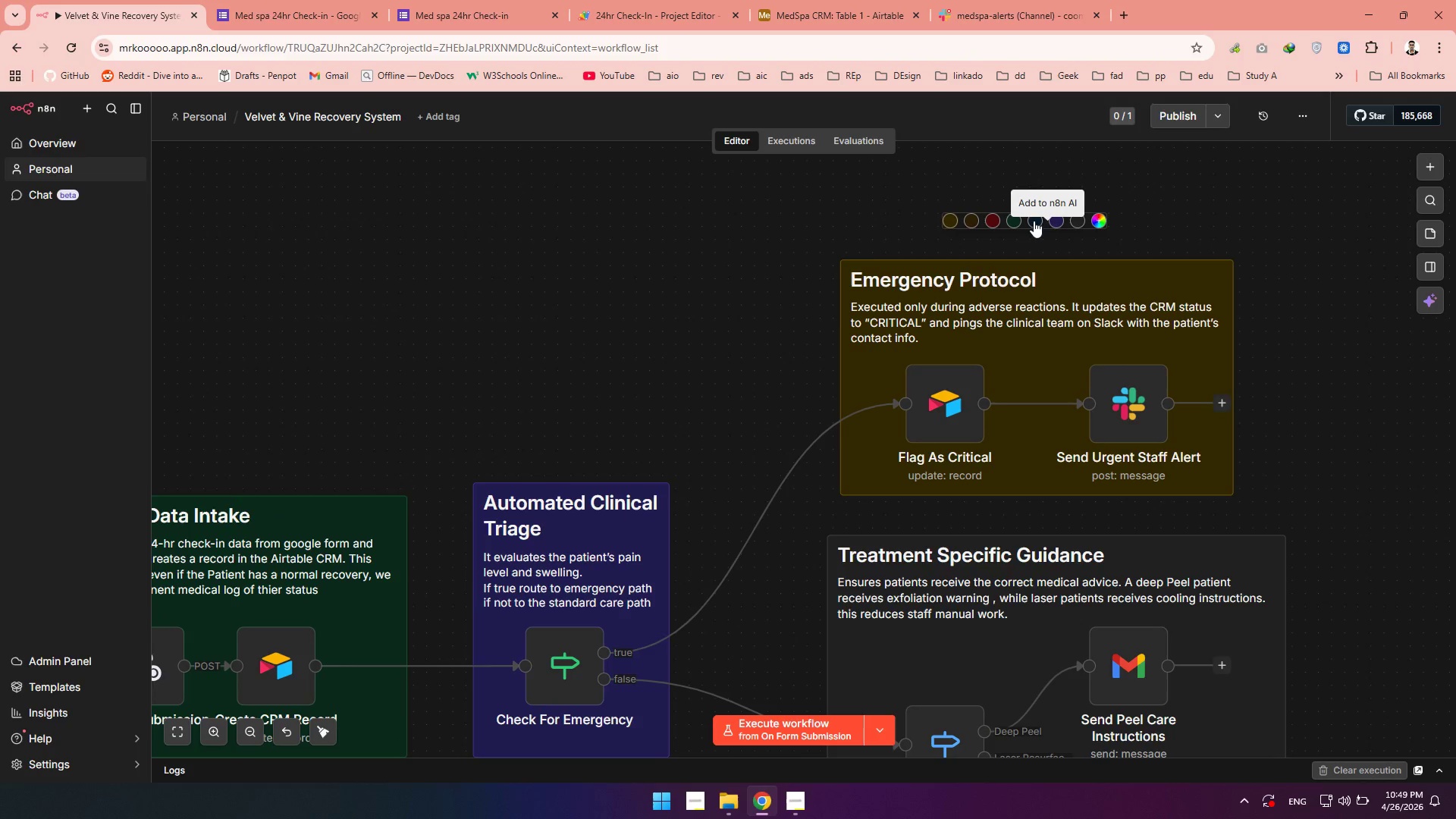 
left_click([1035, 221])
 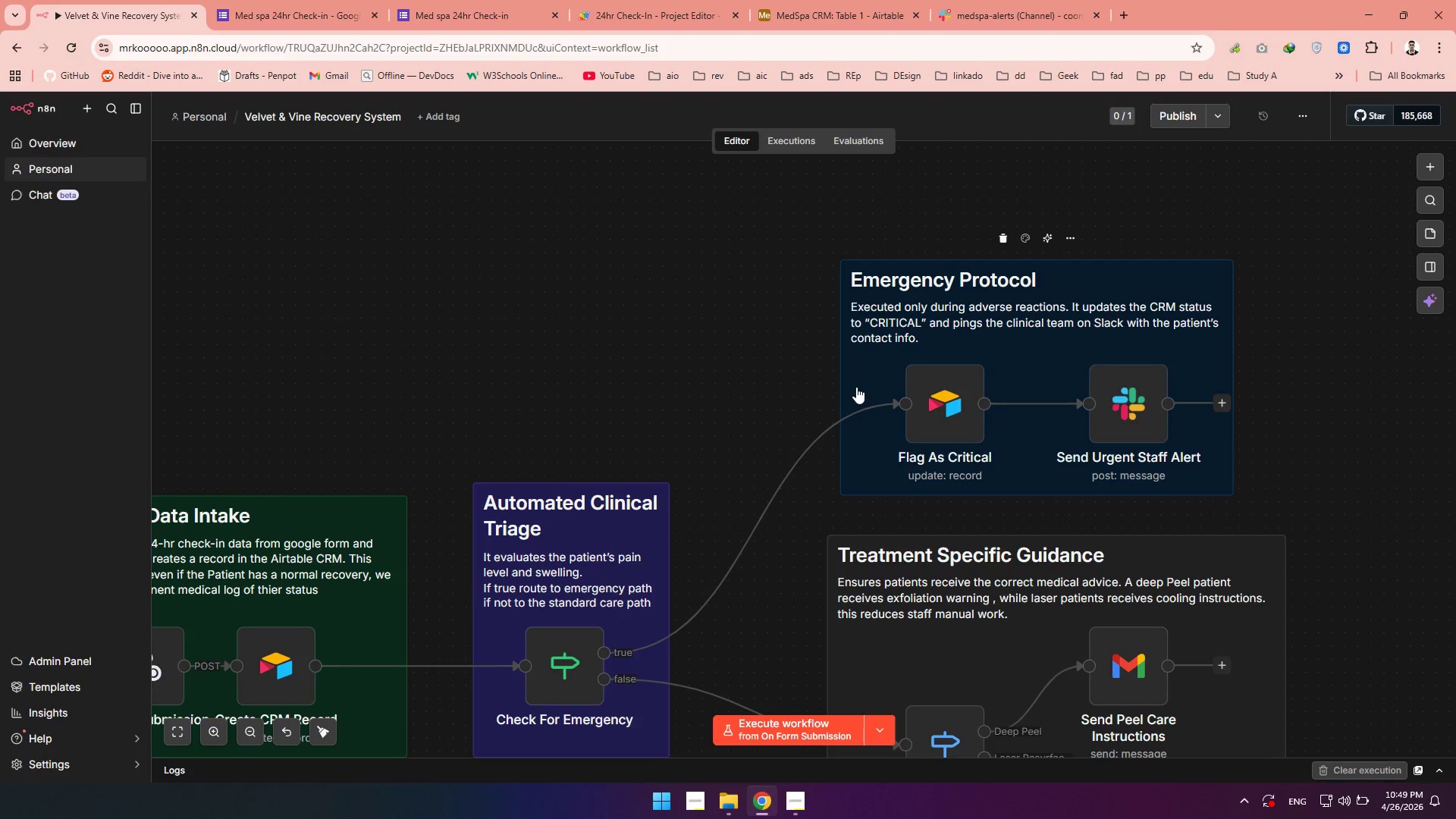 
hold_key(key=ControlLeft, duration=1.53)
scroll: coordinate [856, 387], scroll_direction: down, amount: 10.0
 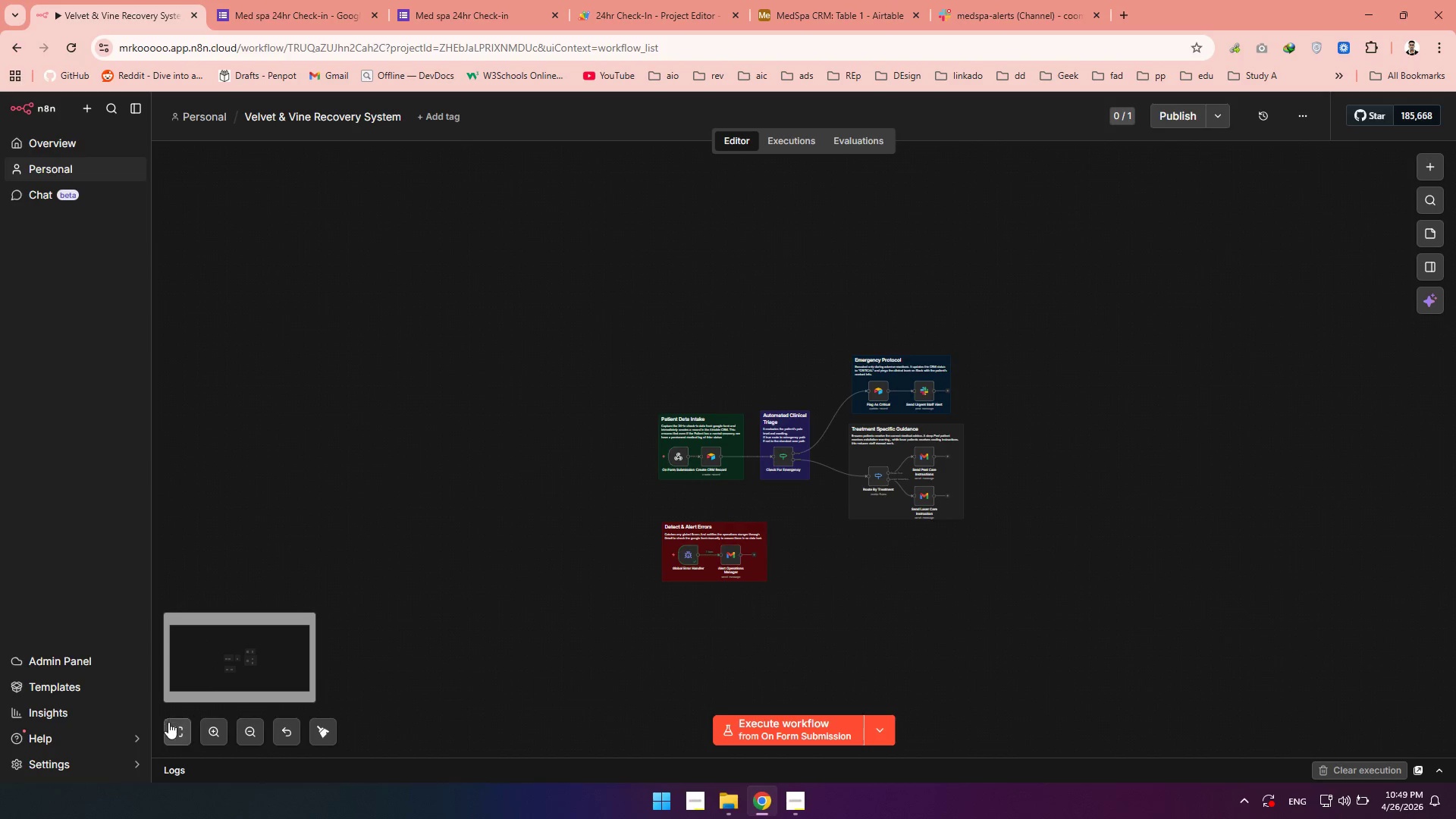 
left_click([168, 728])
 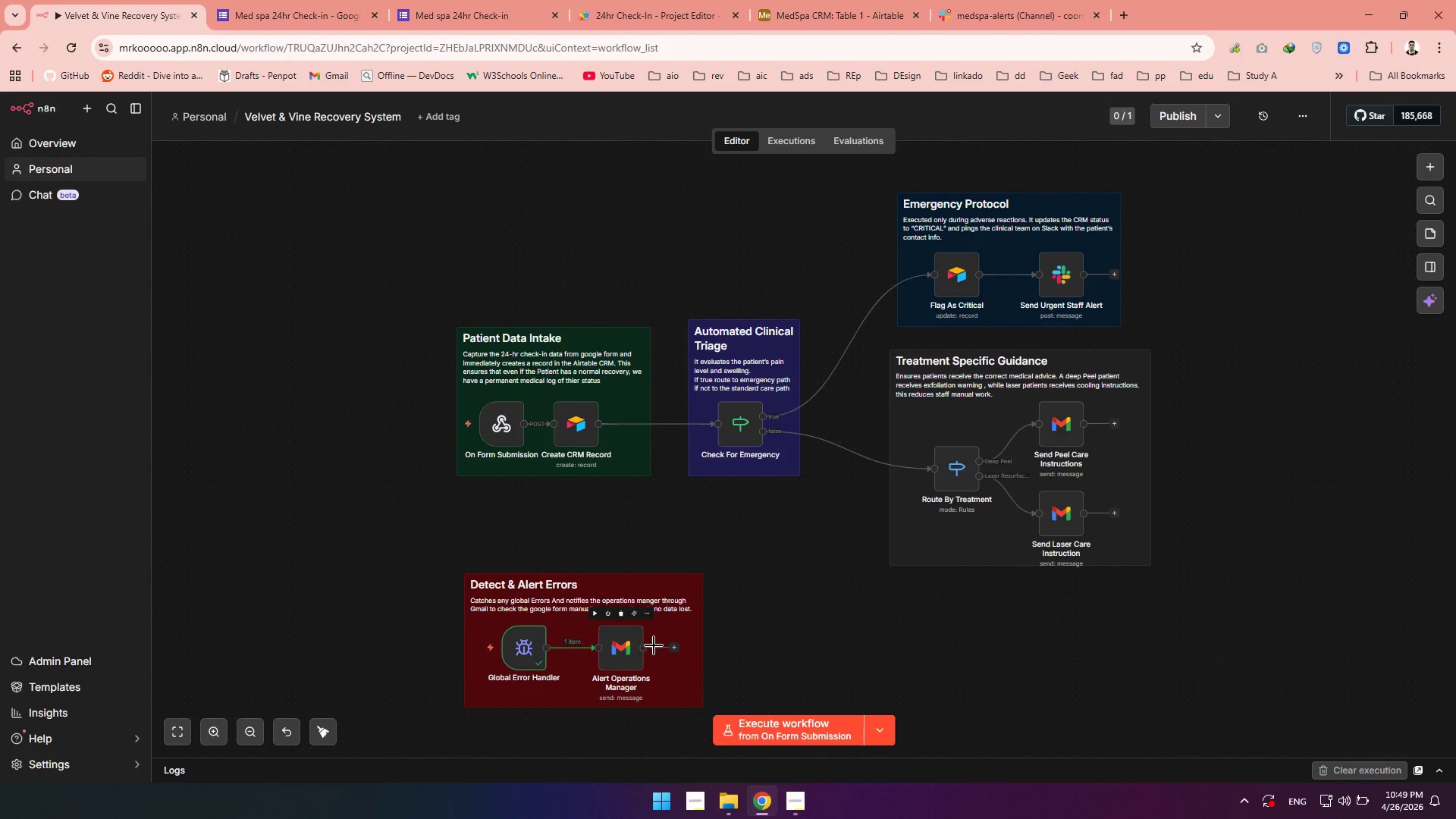 
left_click_drag(start_coordinate=[376, 521], to_coordinate=[768, 704])
 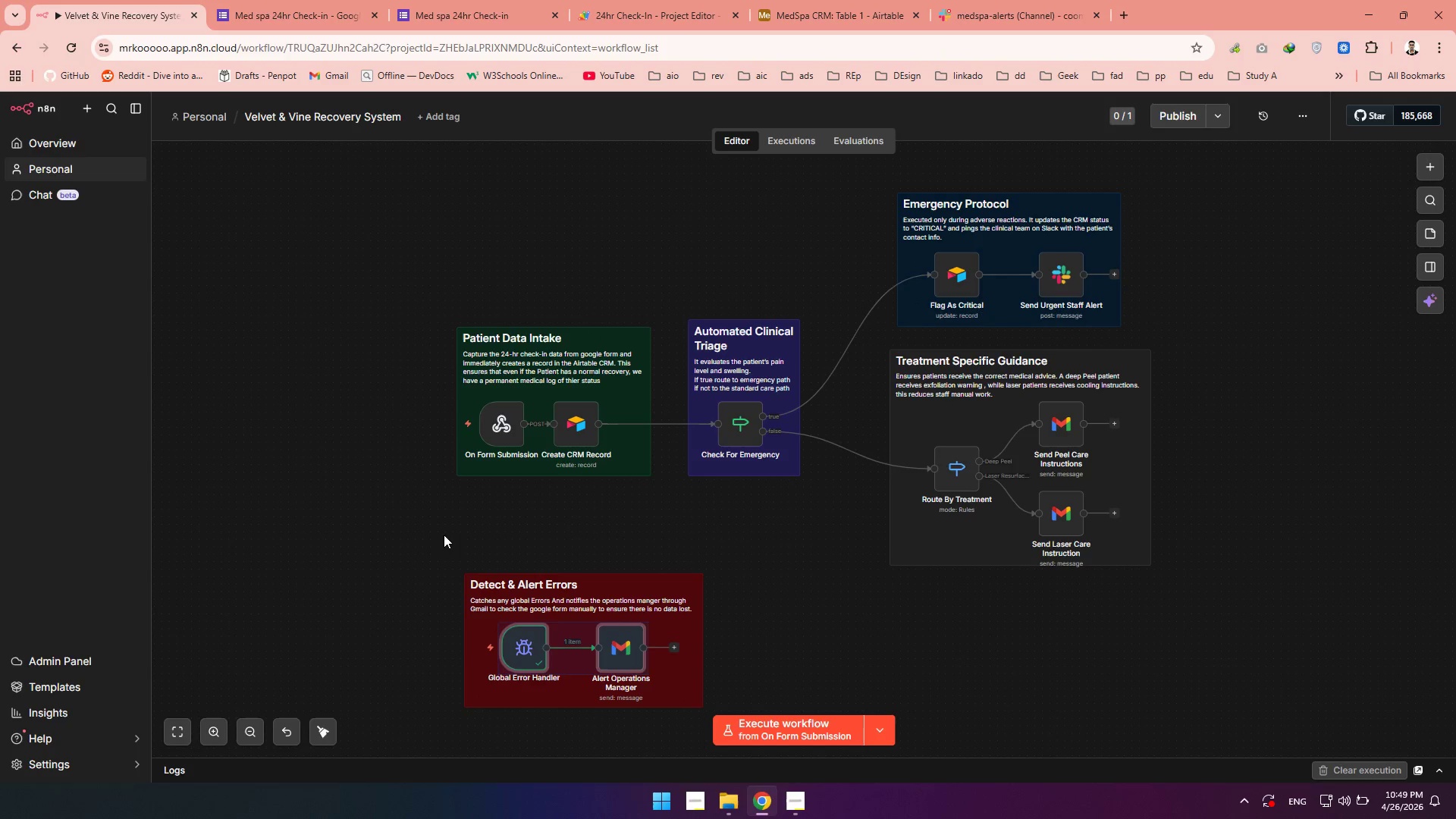 
left_click_drag(start_coordinate=[431, 537], to_coordinate=[824, 771])
 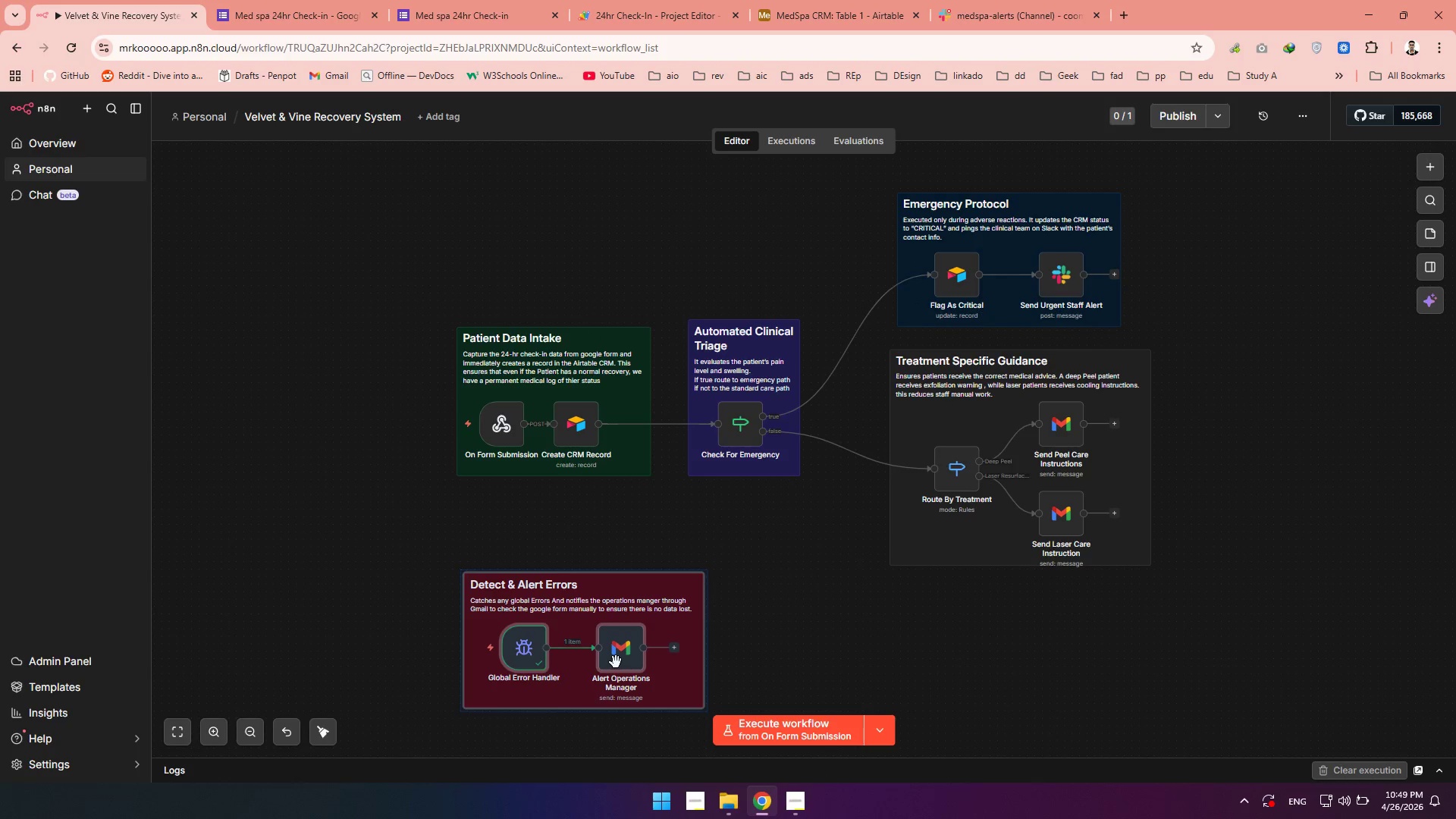 
left_click_drag(start_coordinate=[616, 663], to_coordinate=[612, 620])
 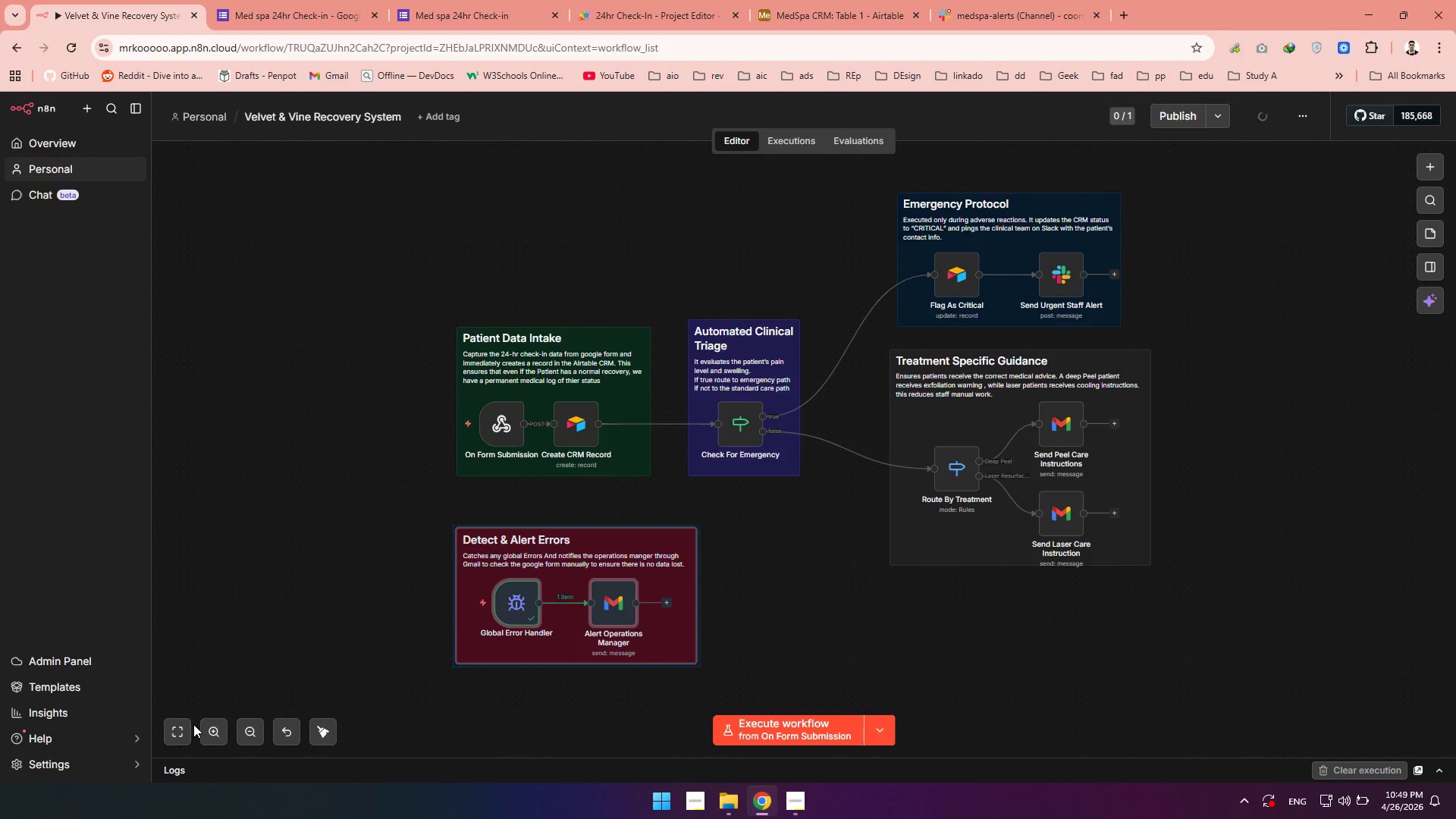 
left_click([191, 724])
 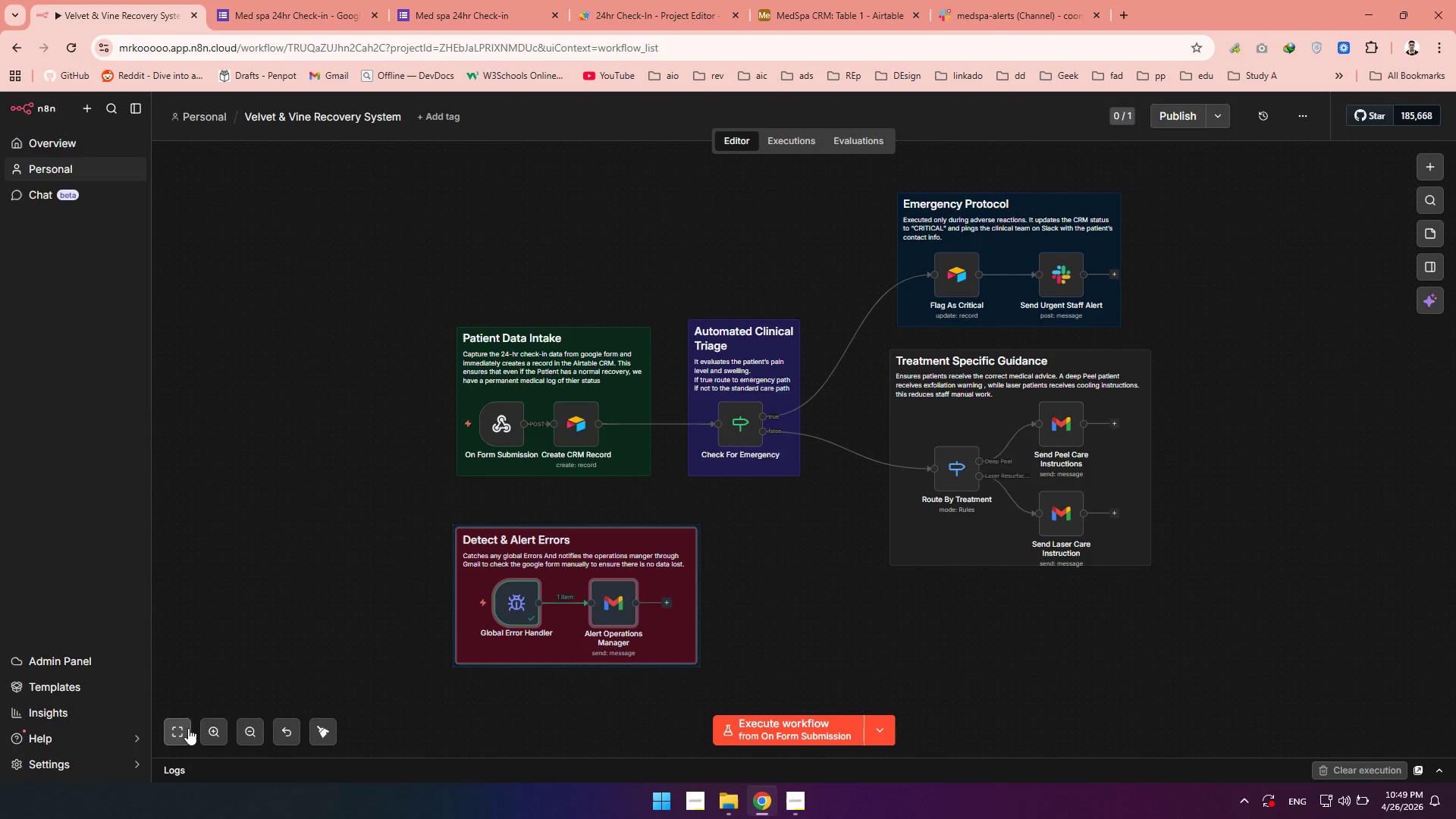 
left_click([188, 728])
 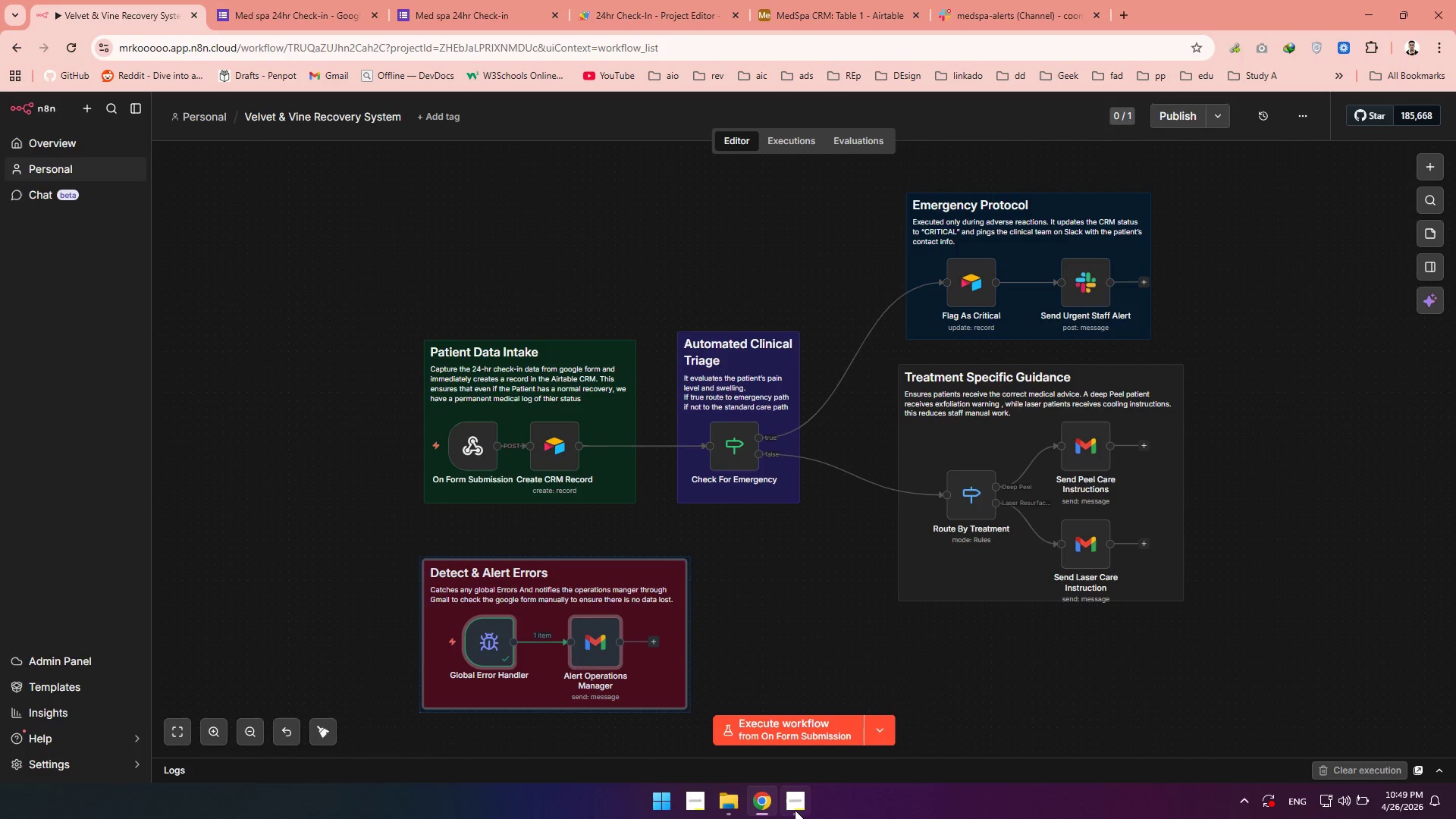 
left_click([797, 808])